 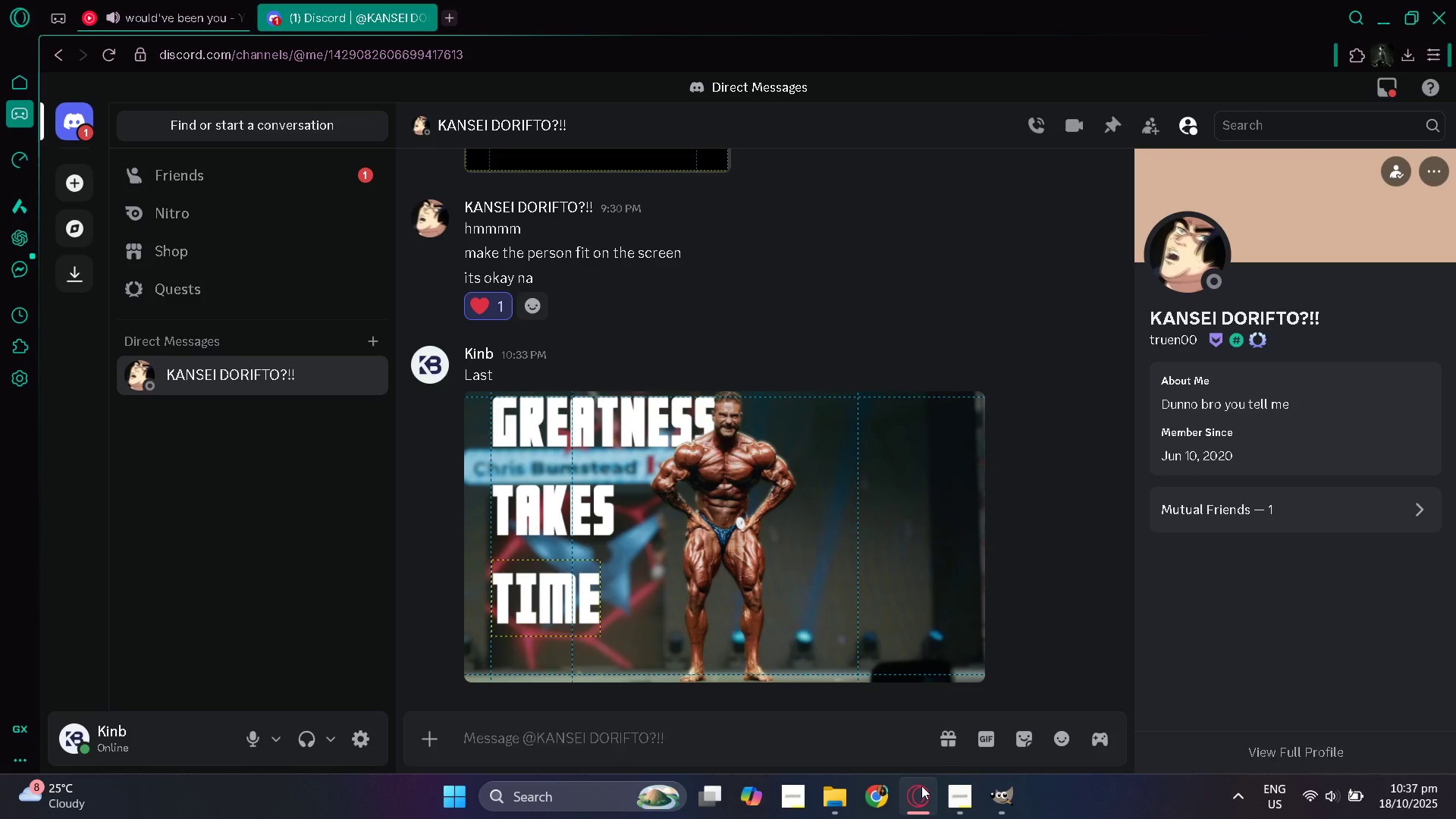 
scroll: coordinate [918, 666], scroll_direction: down, amount: 2.0
 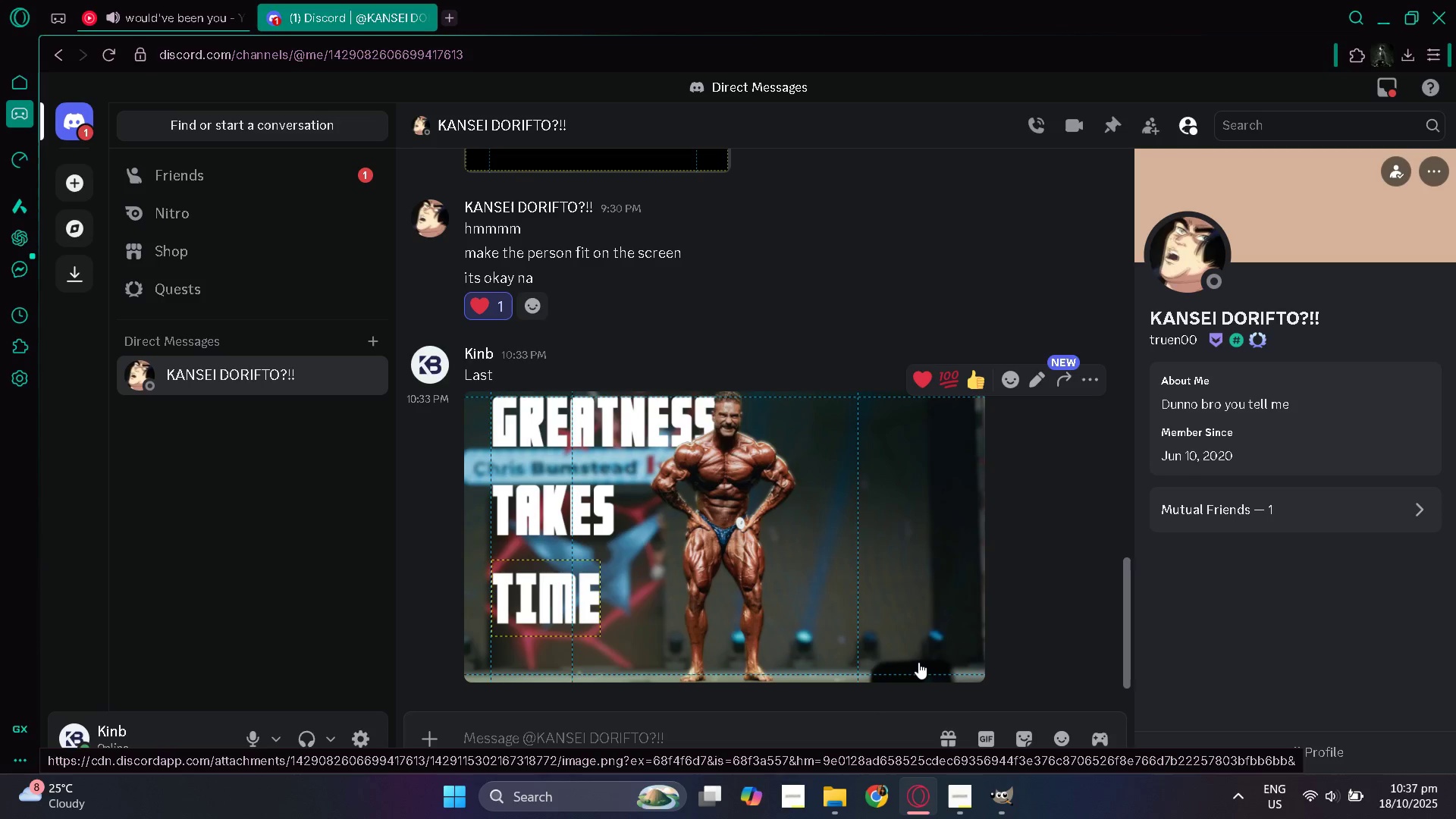 
key(Alt+AltLeft)
 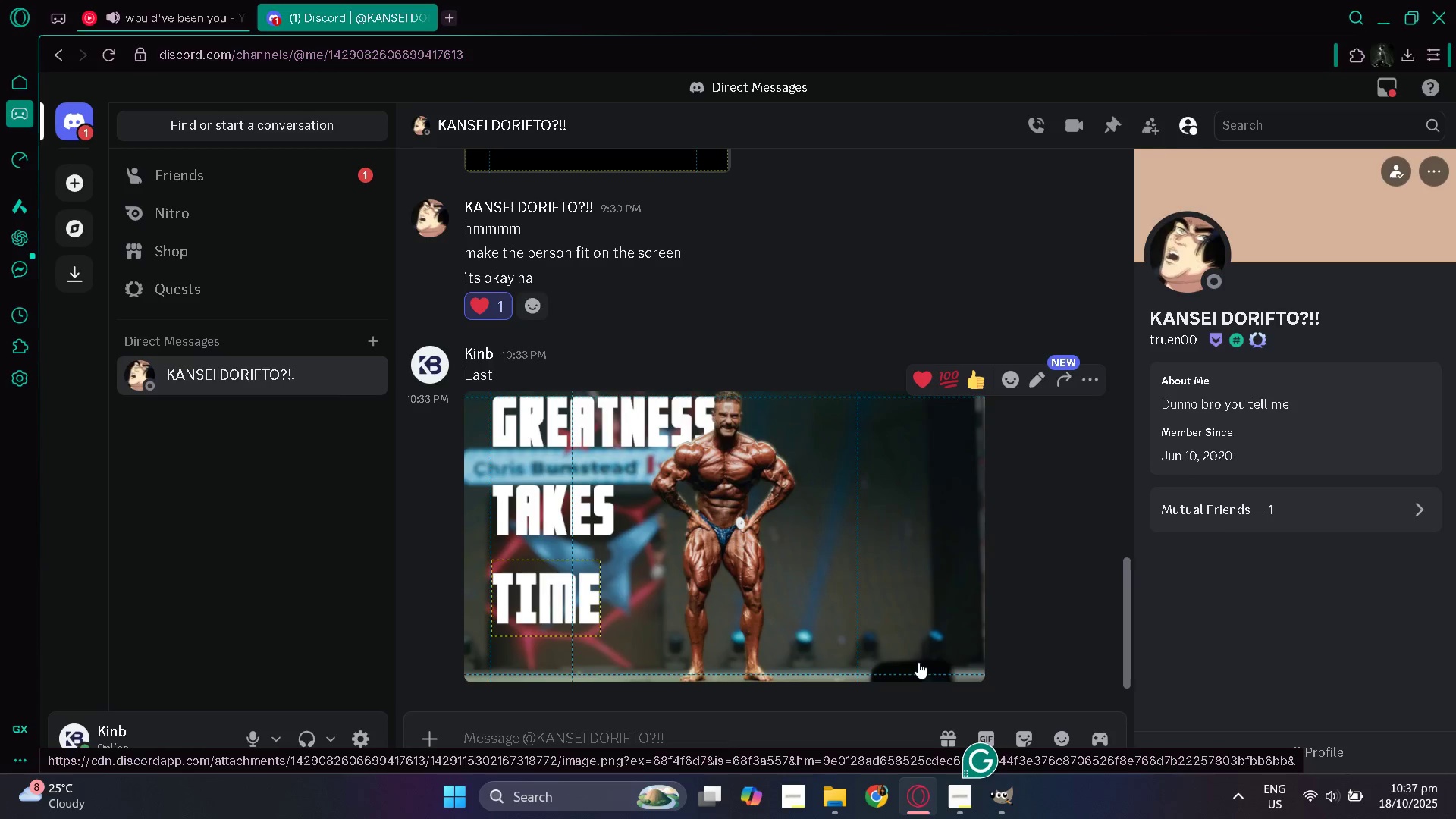 
key(Alt+Tab)
 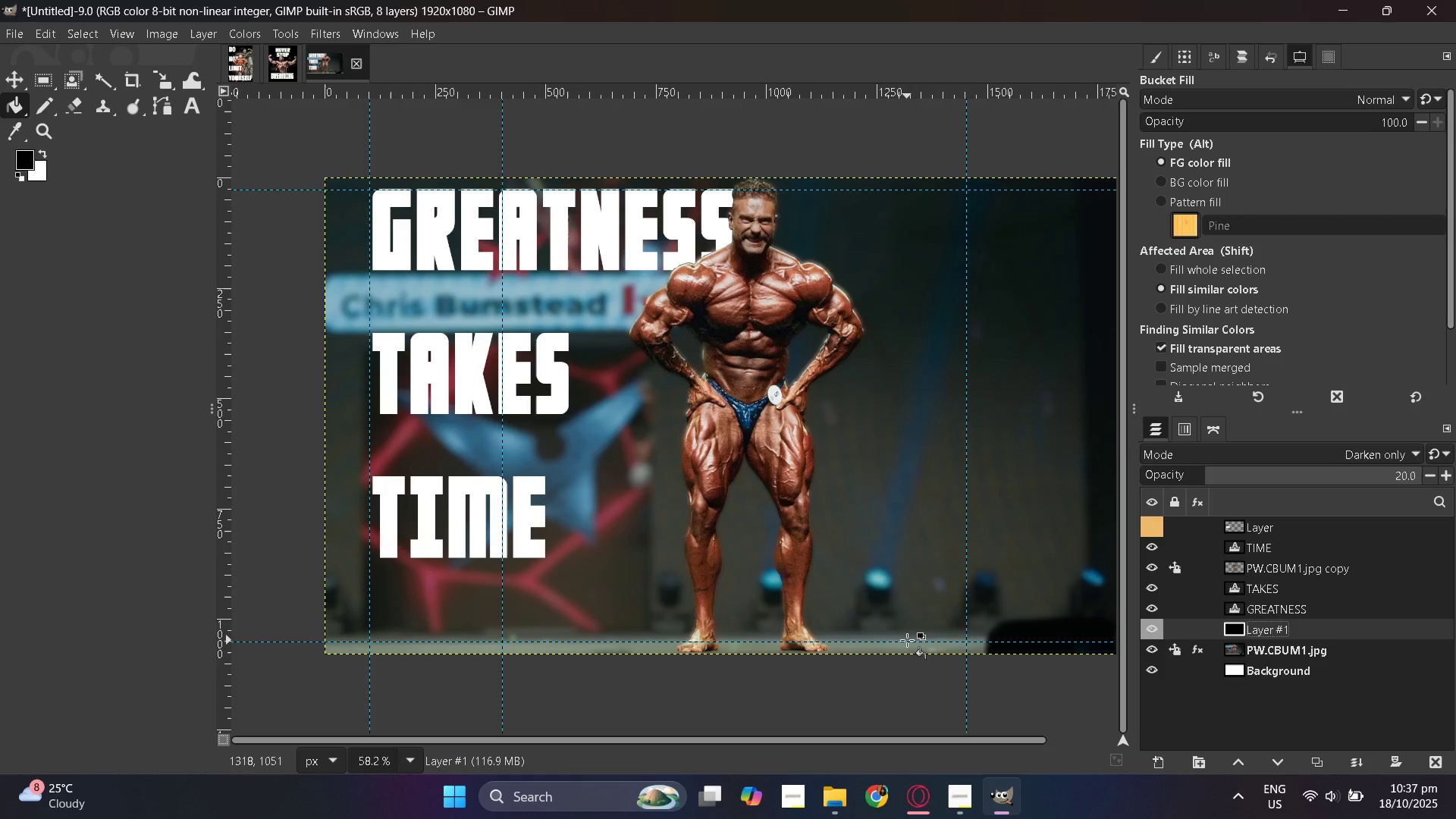 
hold_key(key=ControlLeft, duration=1.52)
scroll: coordinate [907, 640], scroll_direction: down, amount: 1.0
 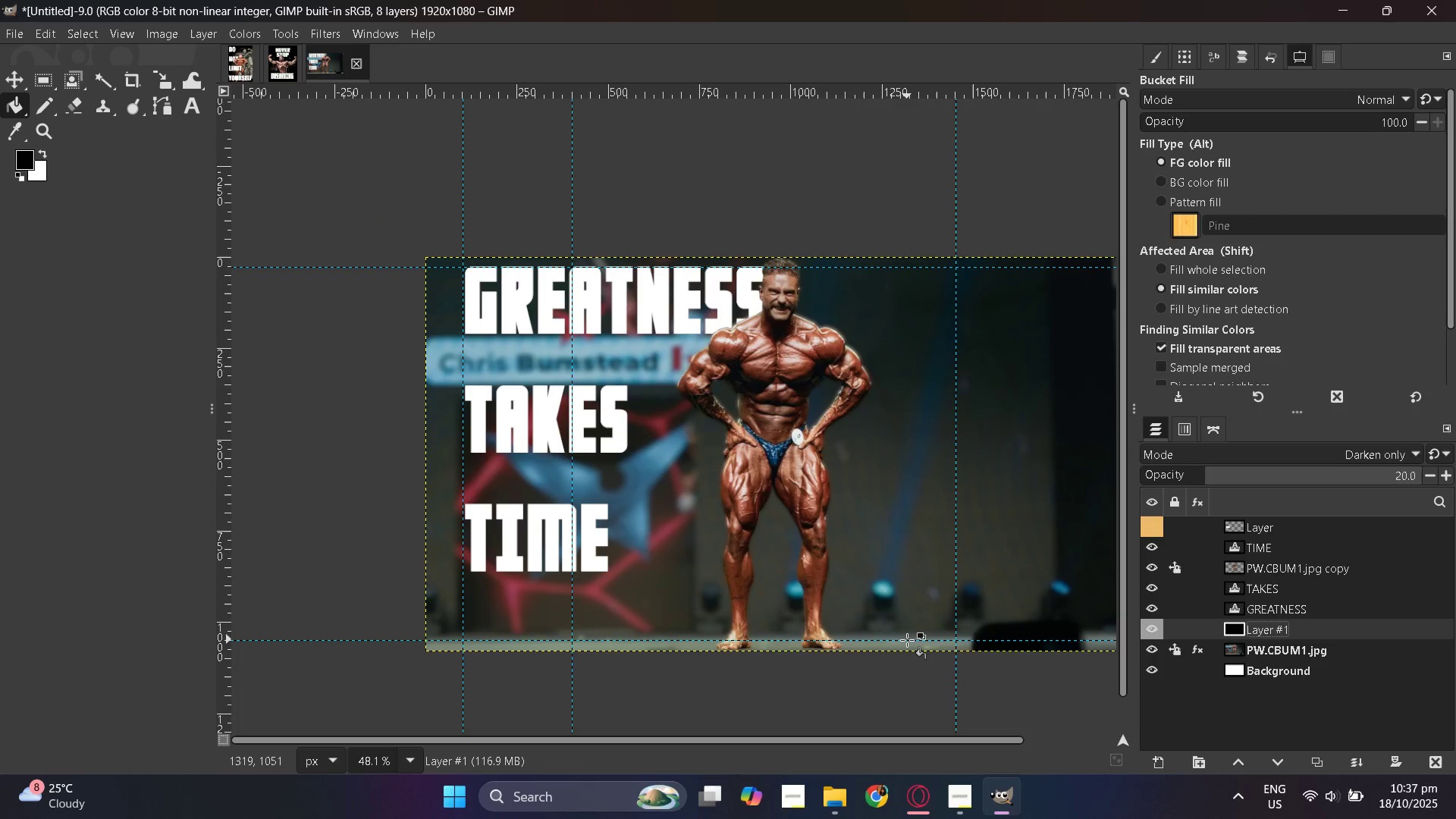 
key(Control+ControlLeft)
 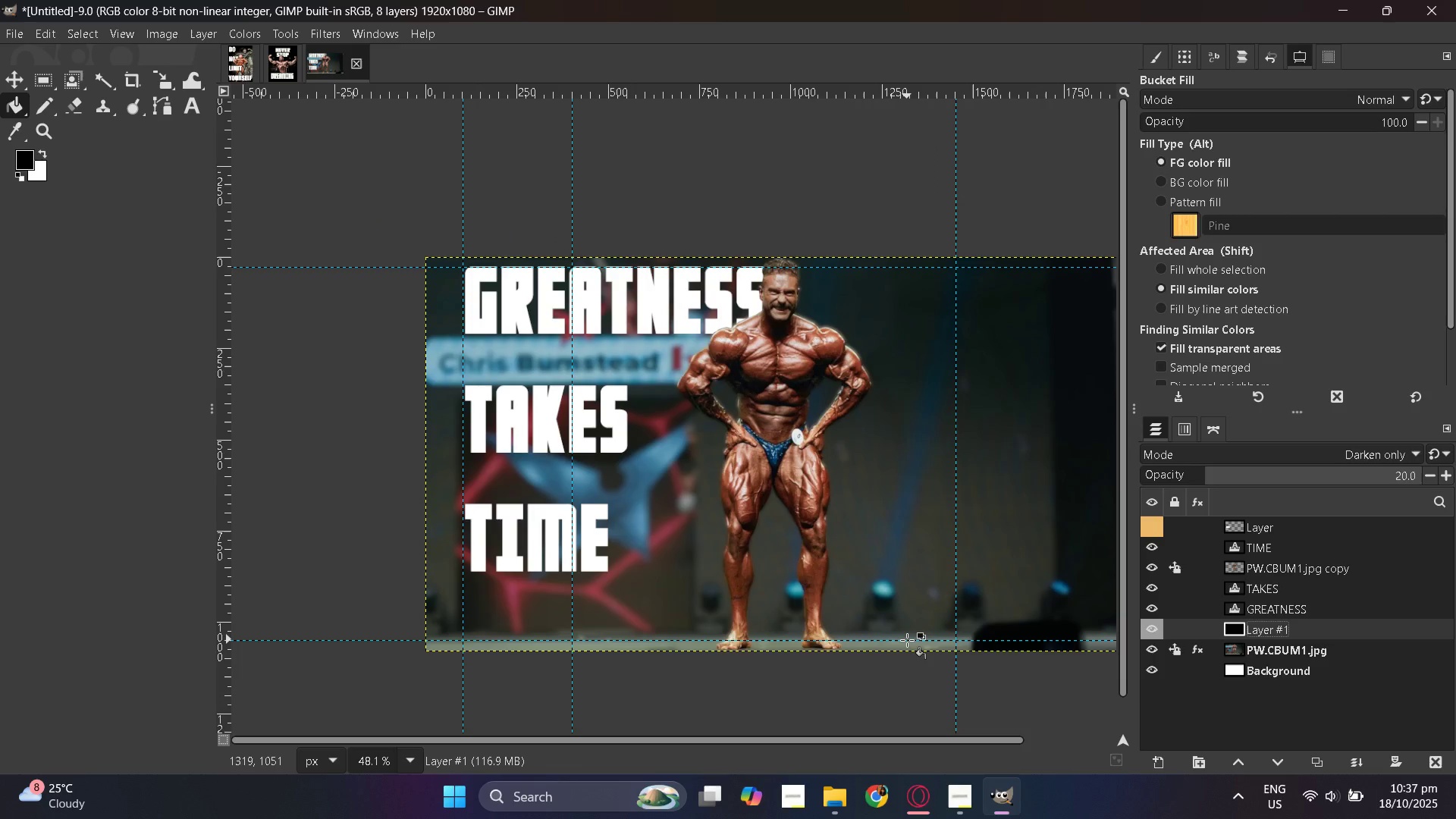 
key(Control+ControlLeft)
 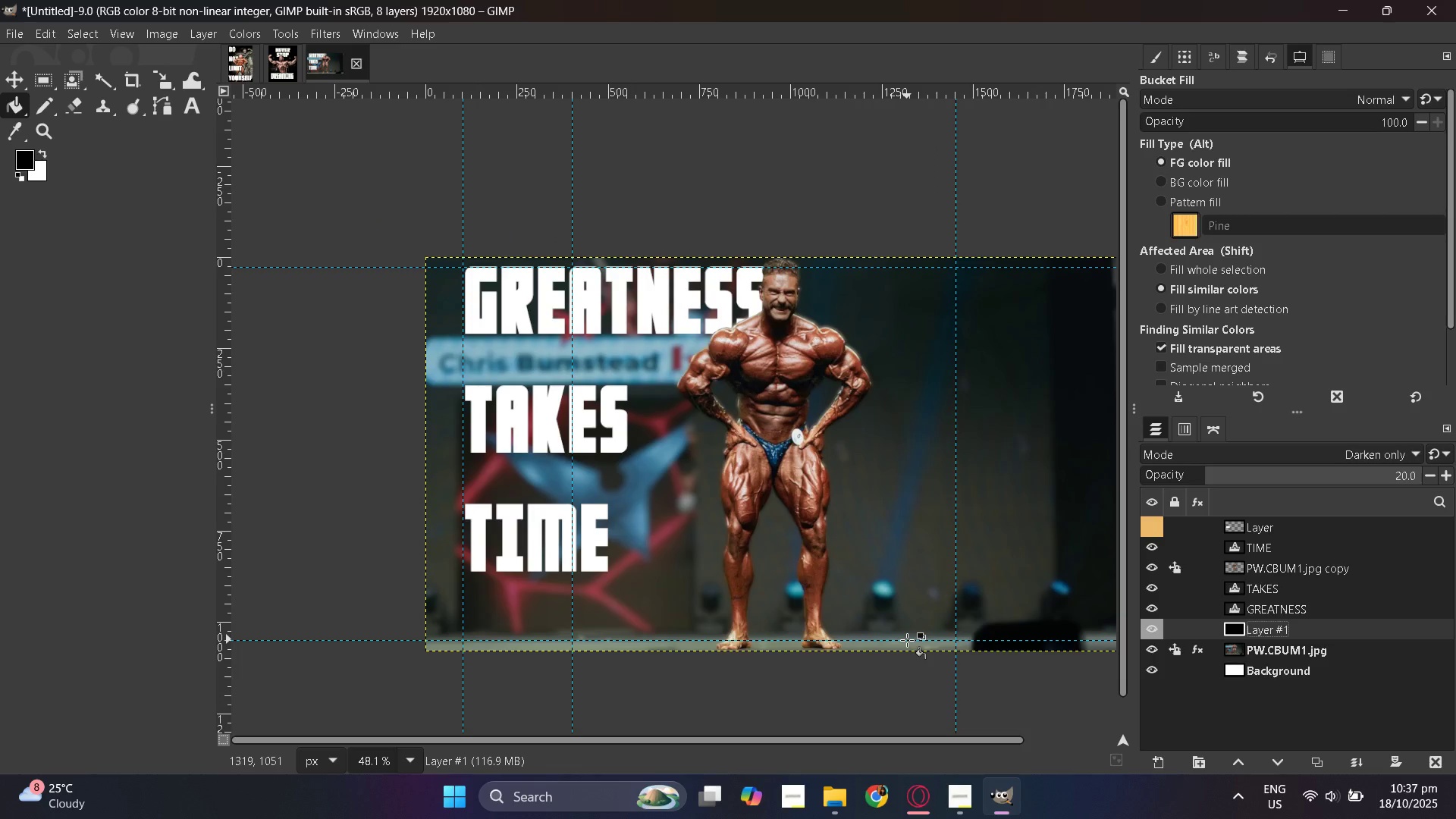 
key(Control+ControlLeft)
 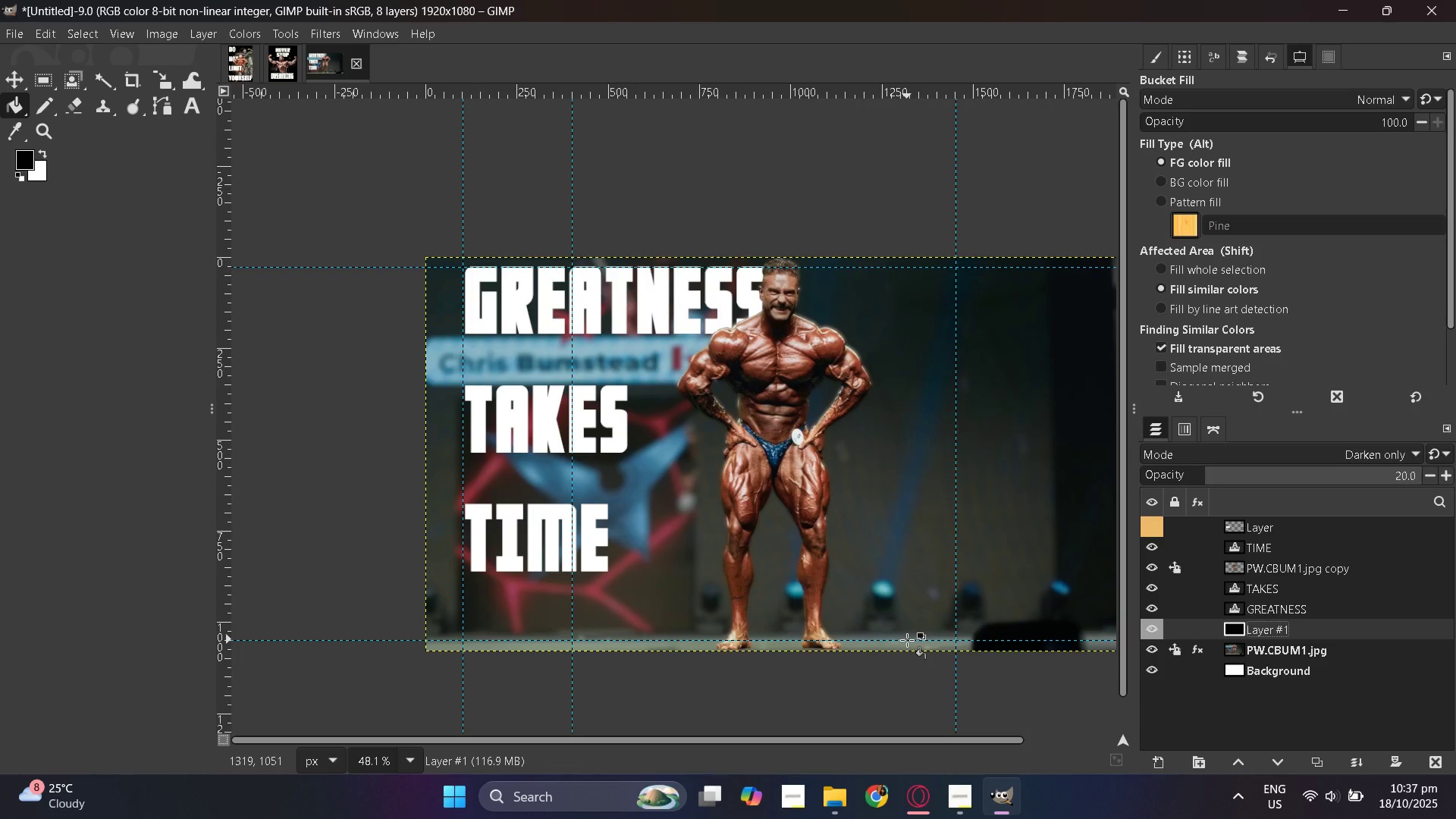 
hold_key(key=ControlLeft, duration=0.46)
scroll: coordinate [907, 640], scroll_direction: down, amount: 1.0
 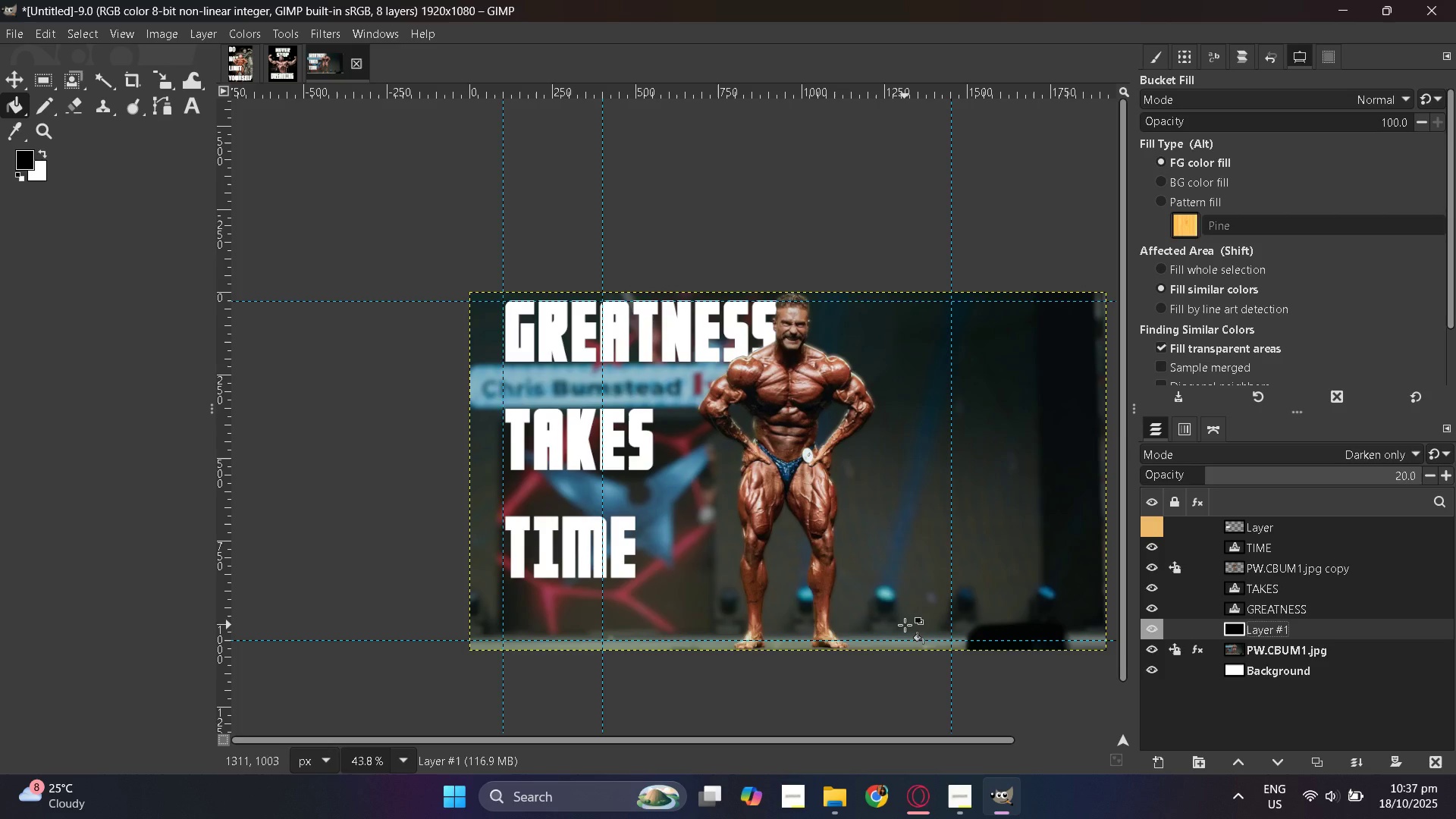 
wait(20.4)
 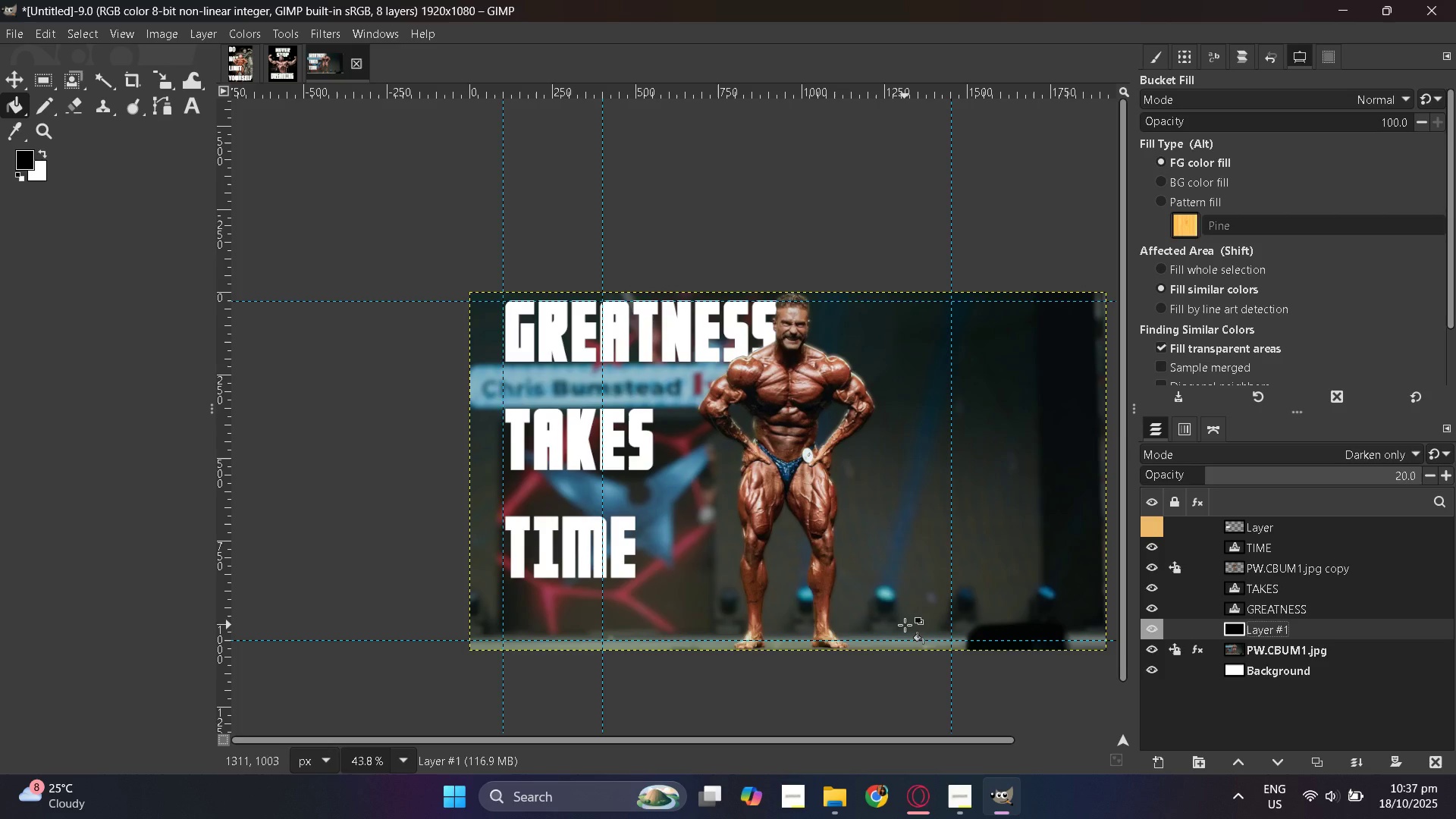 
hold_key(key=ControlLeft, duration=1.01)
scroll: coordinate [713, 350], scroll_direction: up, amount: 4.0
 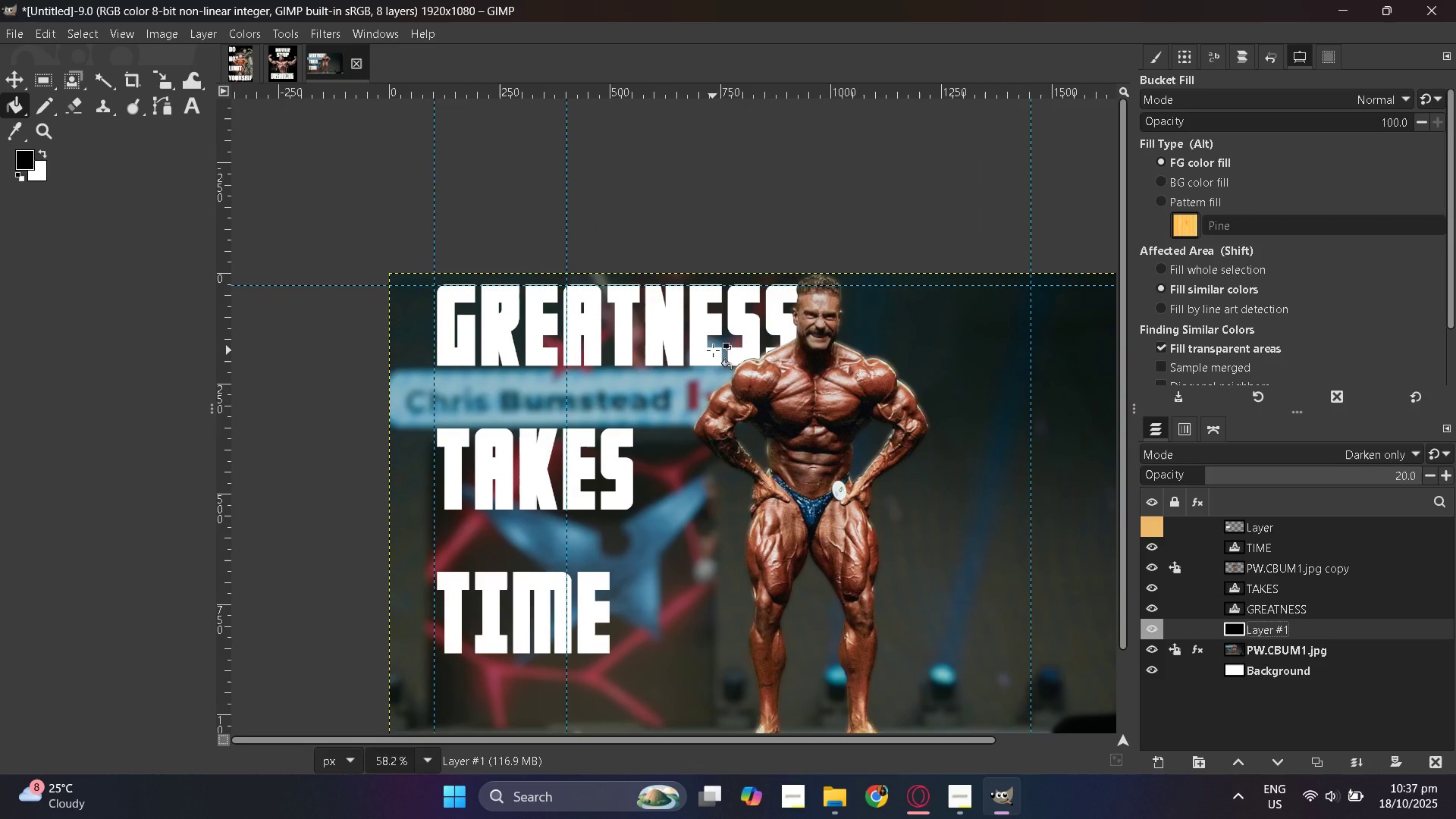 
hold_key(key=ControlLeft, duration=0.67)
scroll: coordinate [713, 350], scroll_direction: up, amount: 1.0
 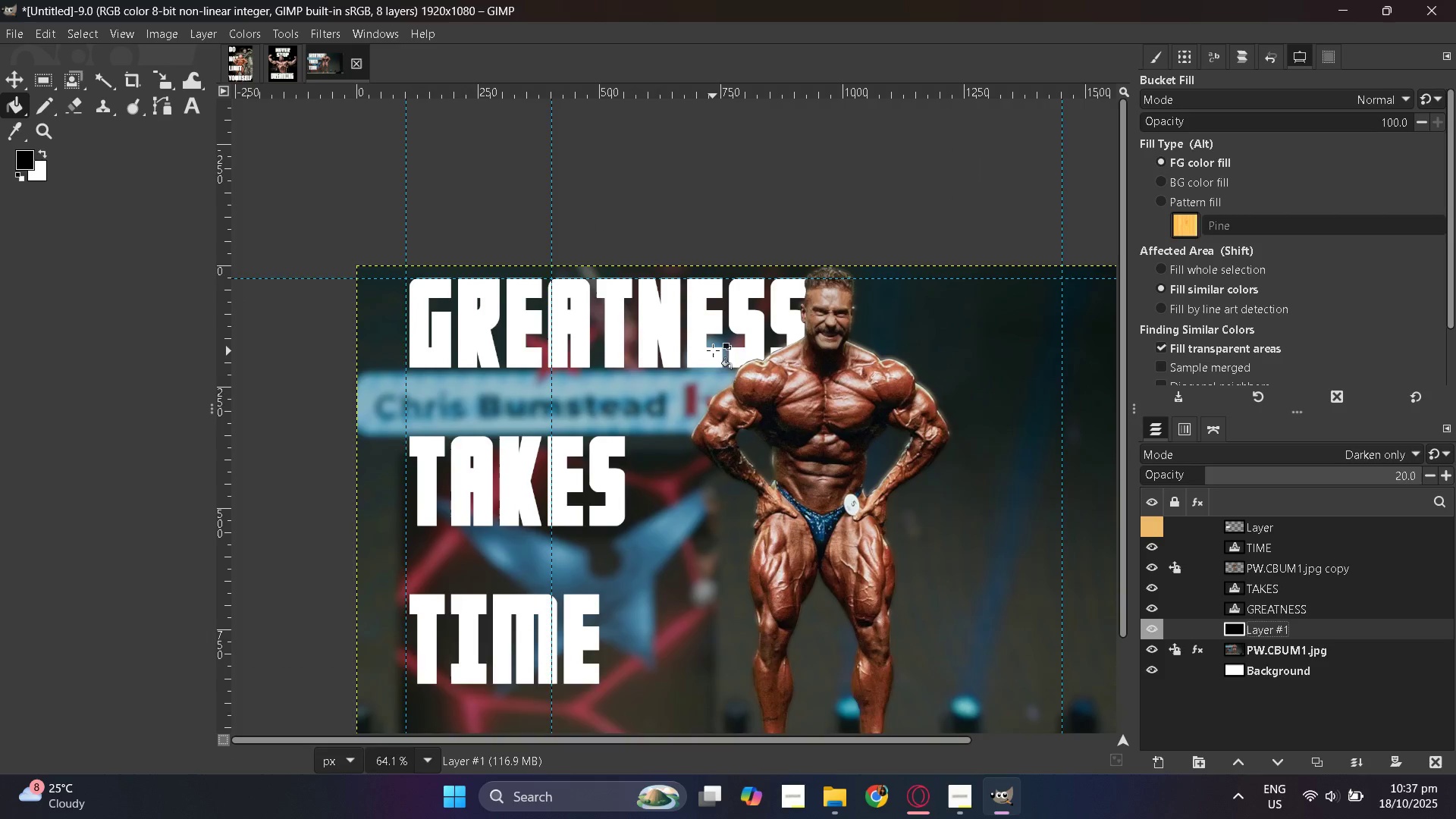 
hold_key(key=ControlLeft, duration=0.32)
 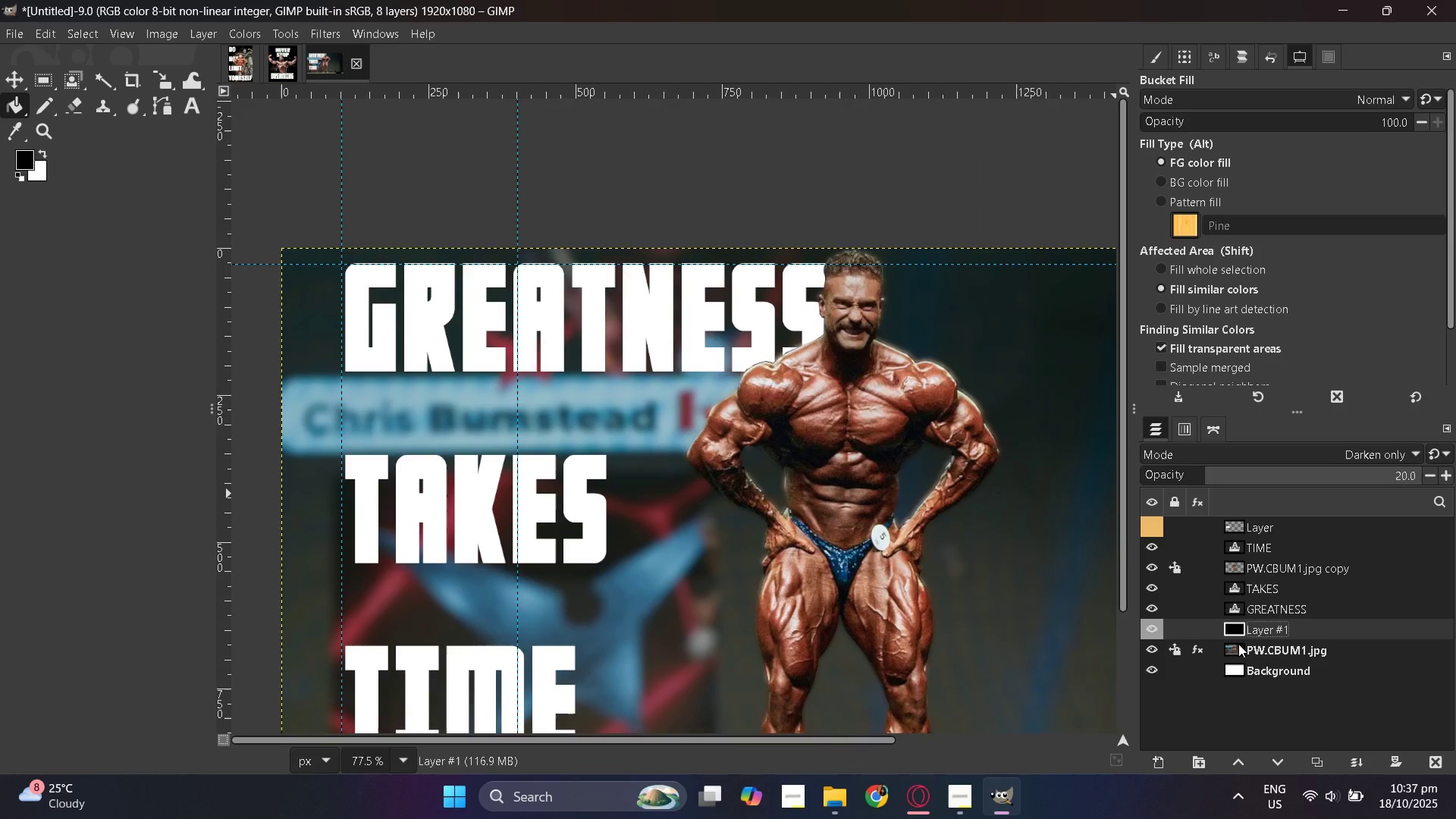 
left_click([1238, 644])
 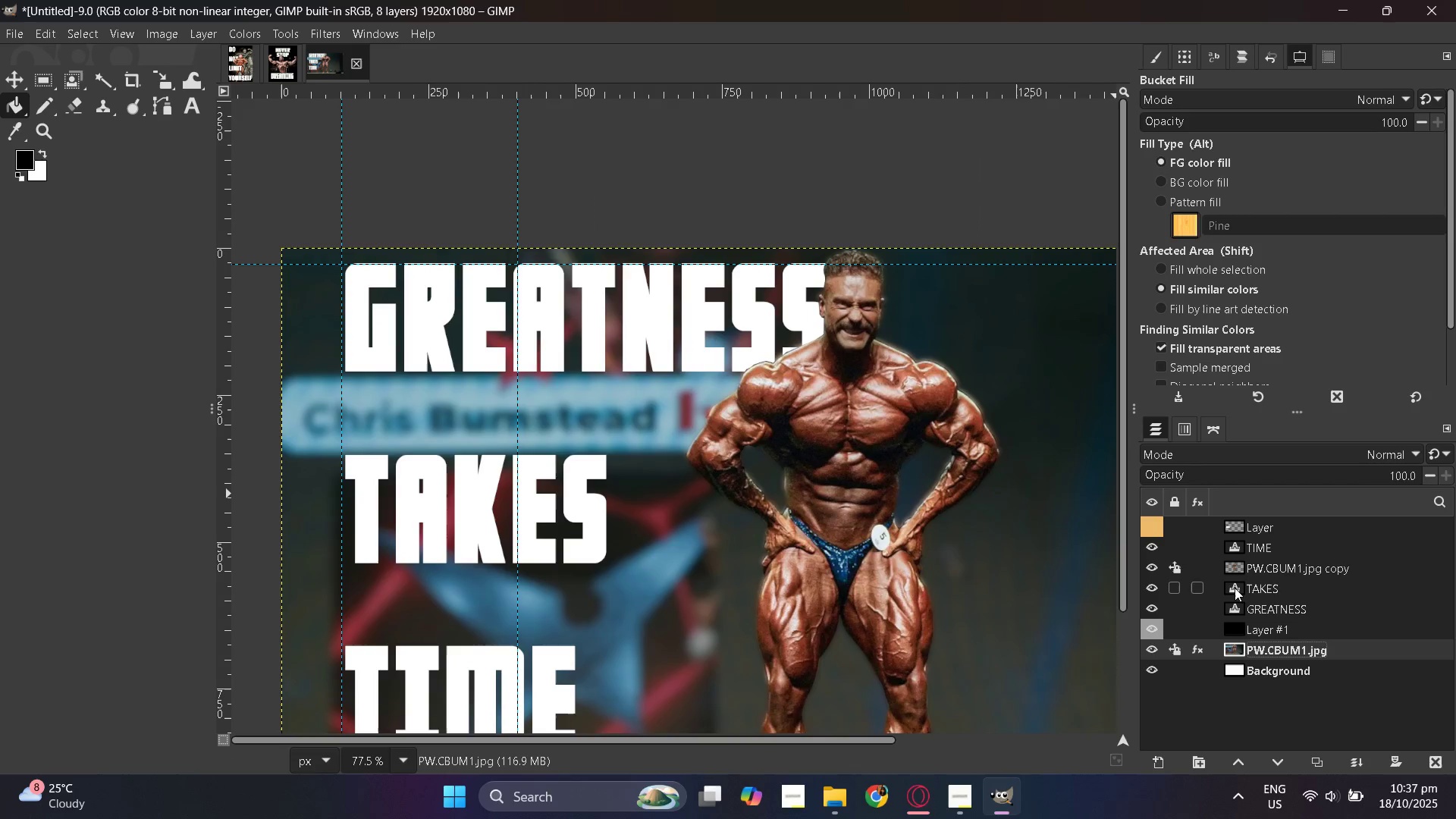 
left_click([1235, 588])
 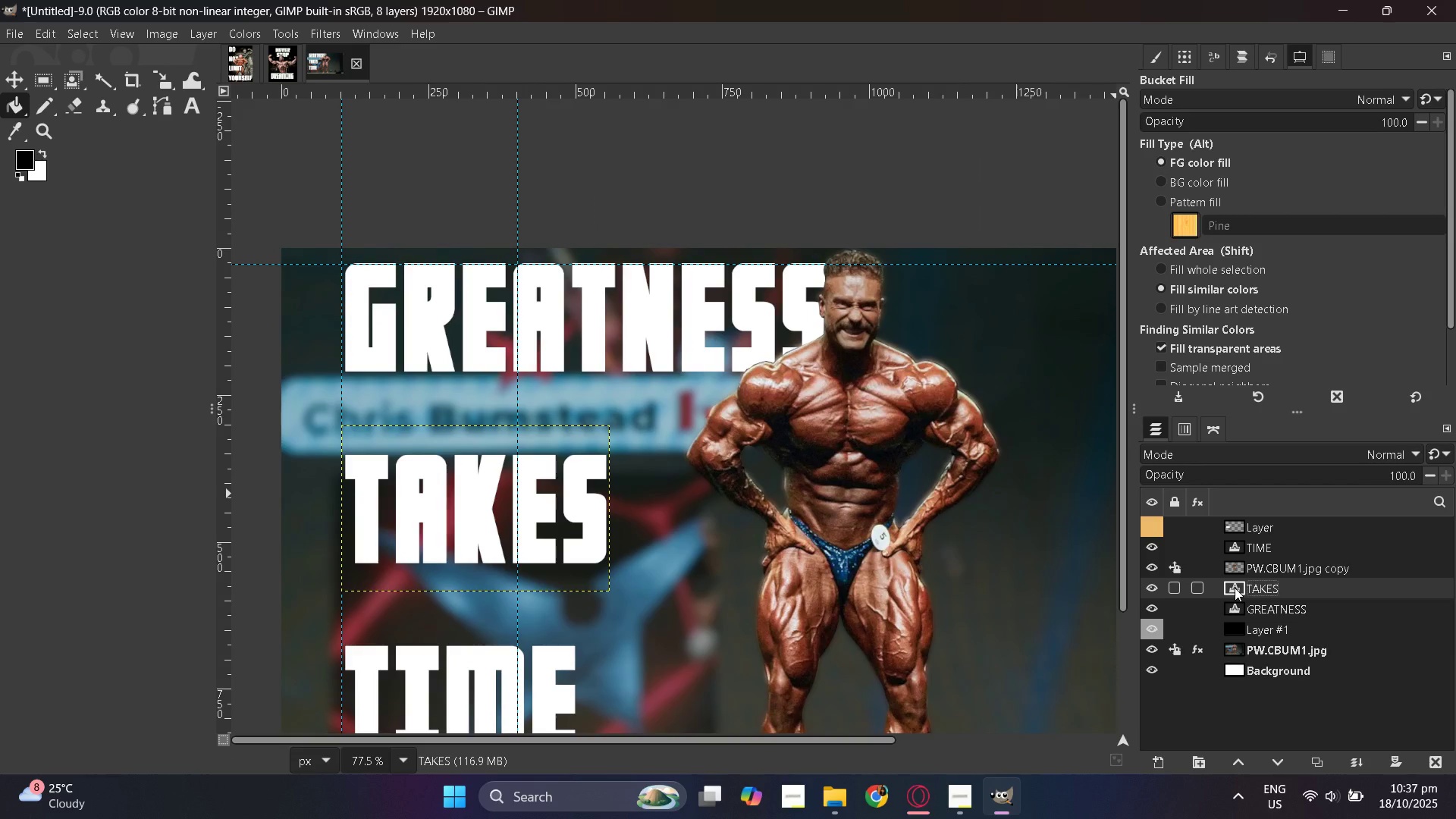 
scroll: coordinate [1235, 588], scroll_direction: down, amount: 1.0
 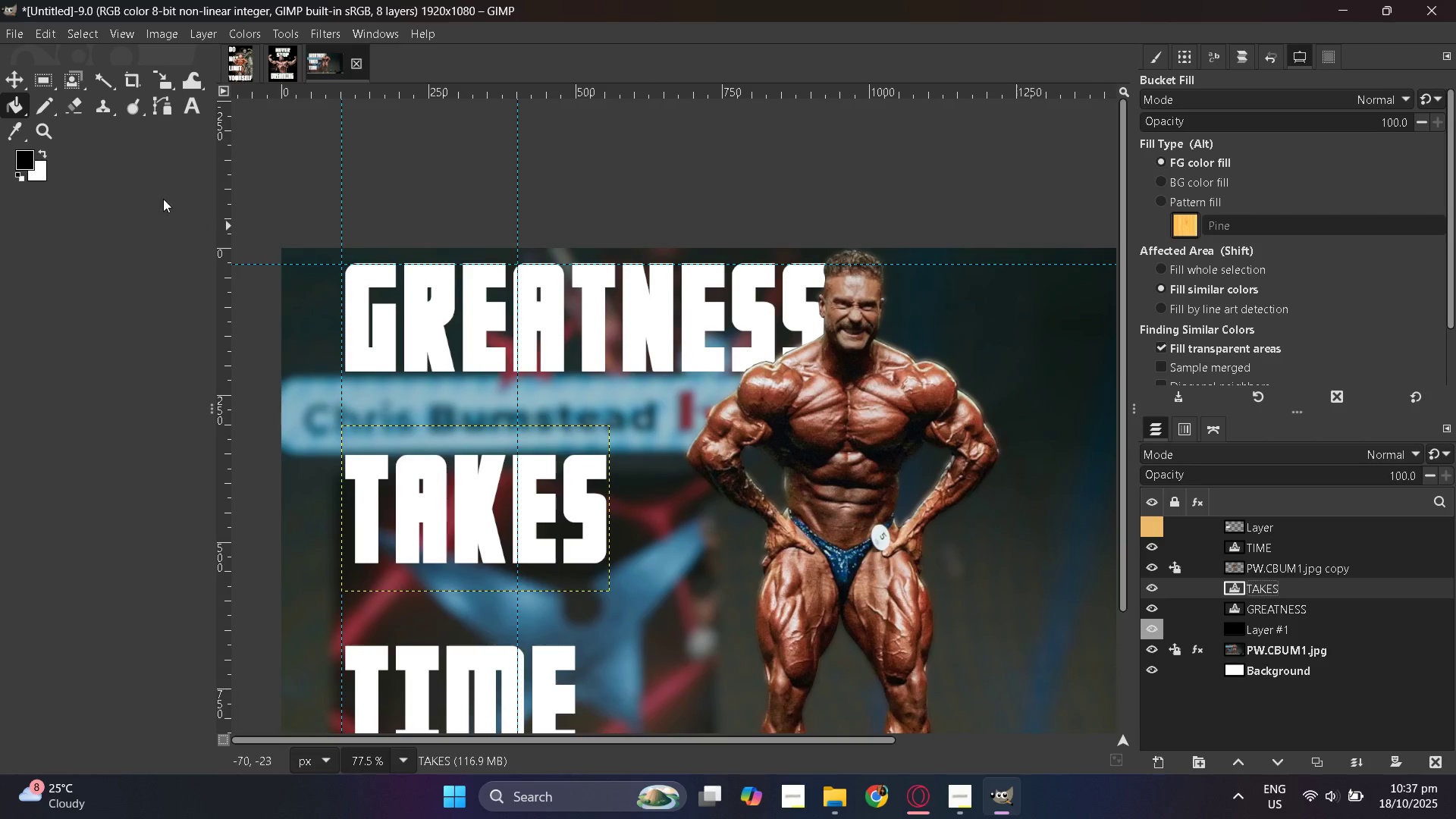 
left_click([14, 74])
 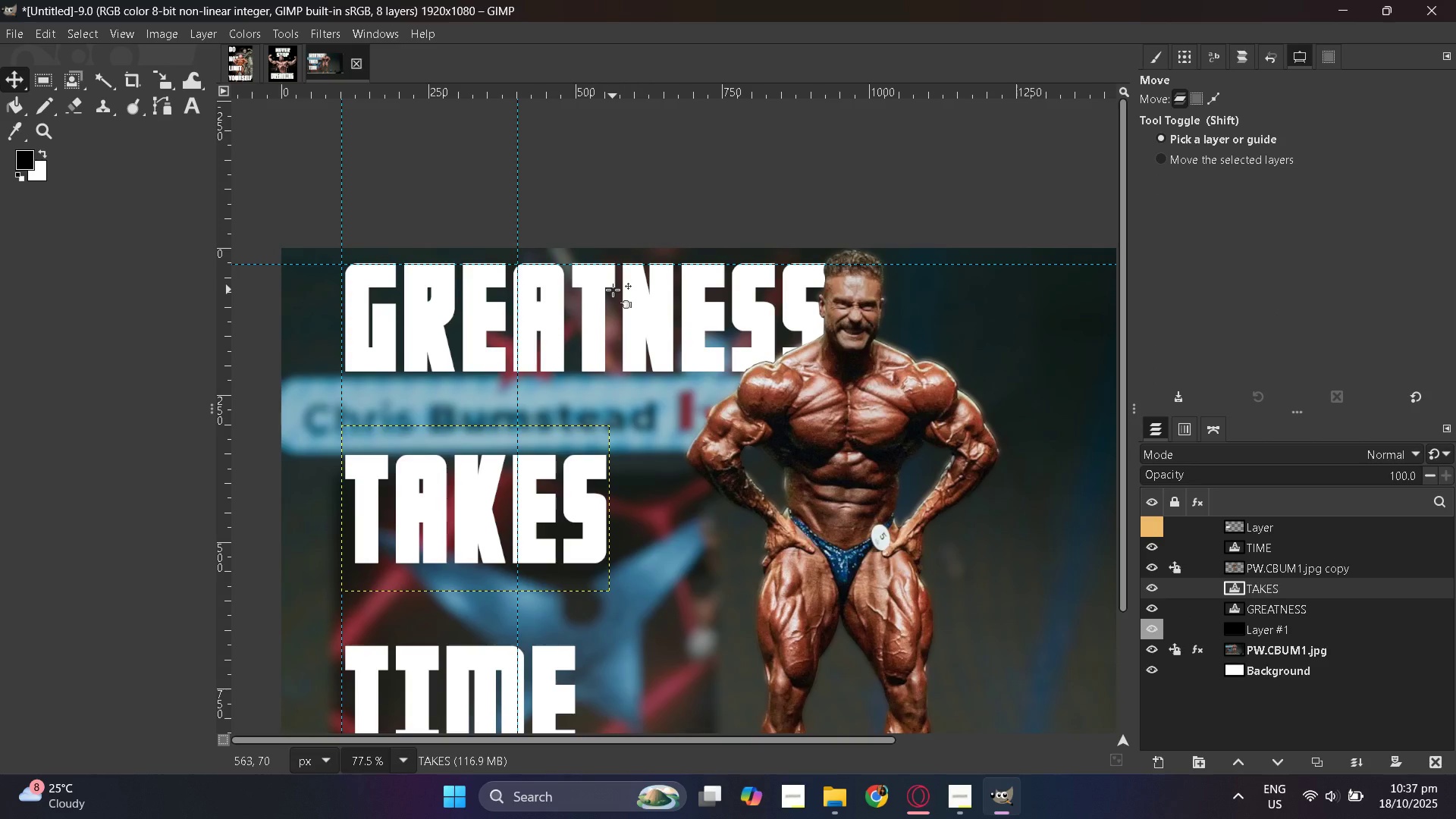 
left_click([613, 290])
 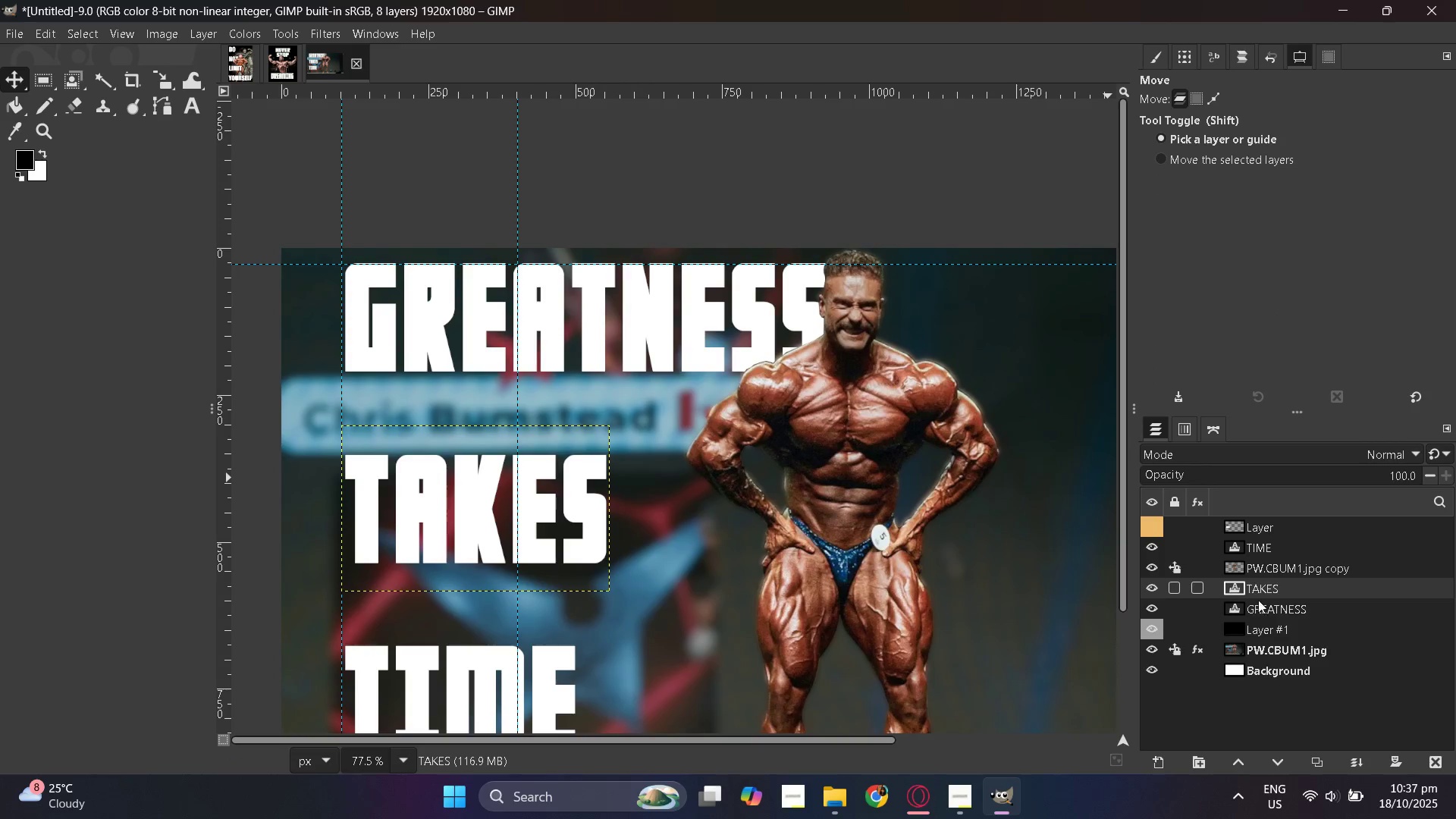 
left_click([1246, 607])
 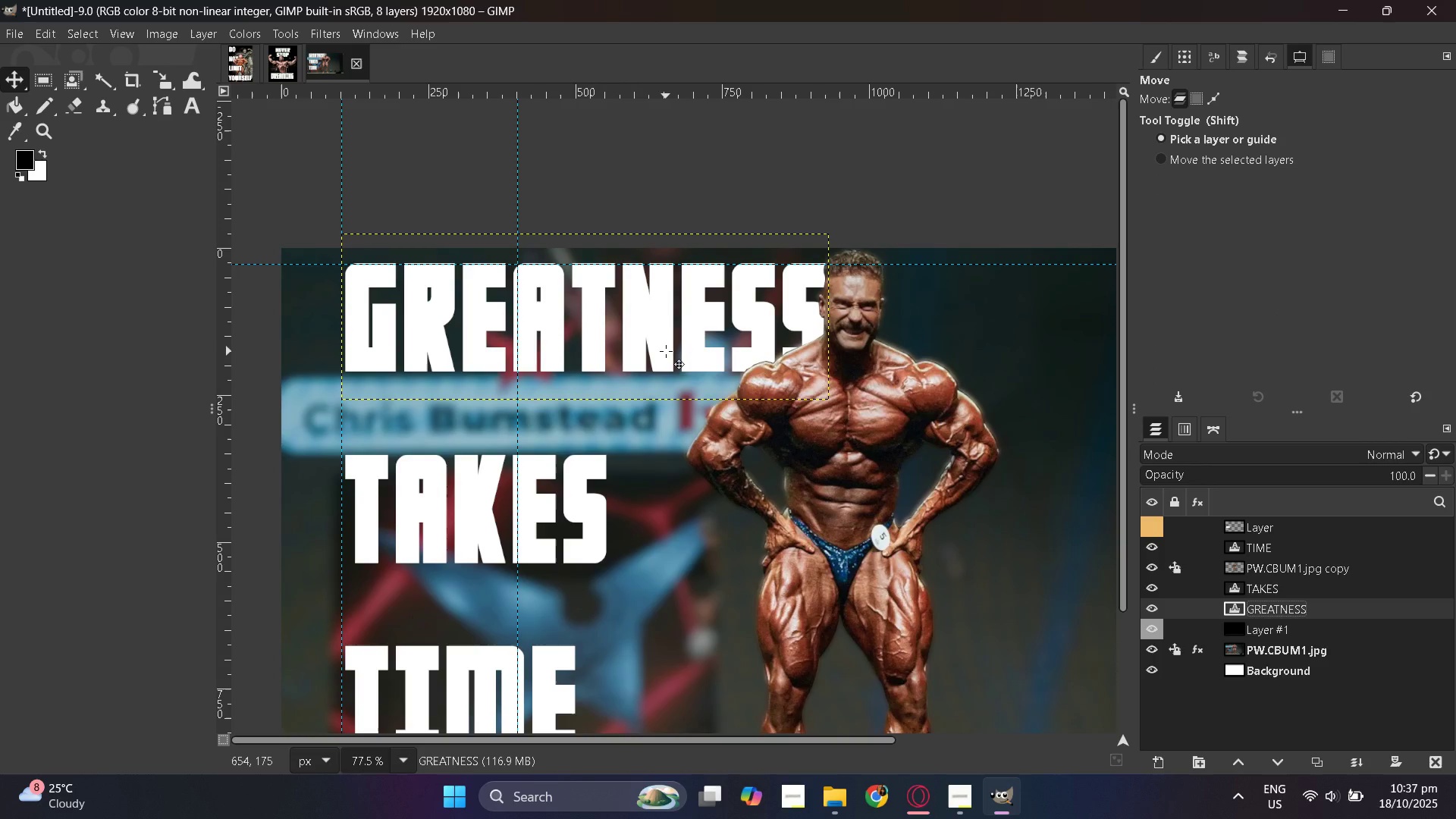 
key(ArrowDown)
 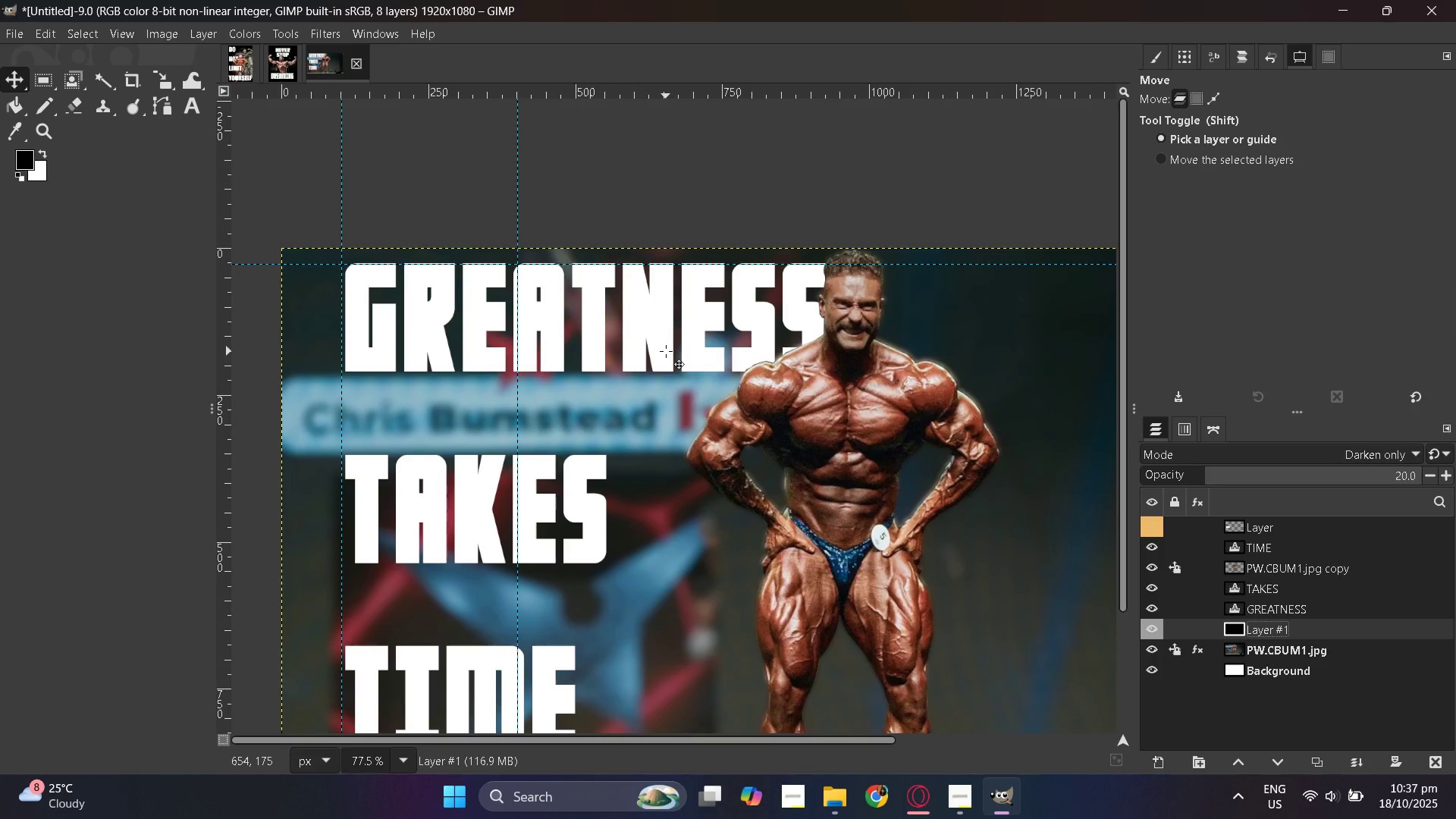 
key(ArrowUp)
 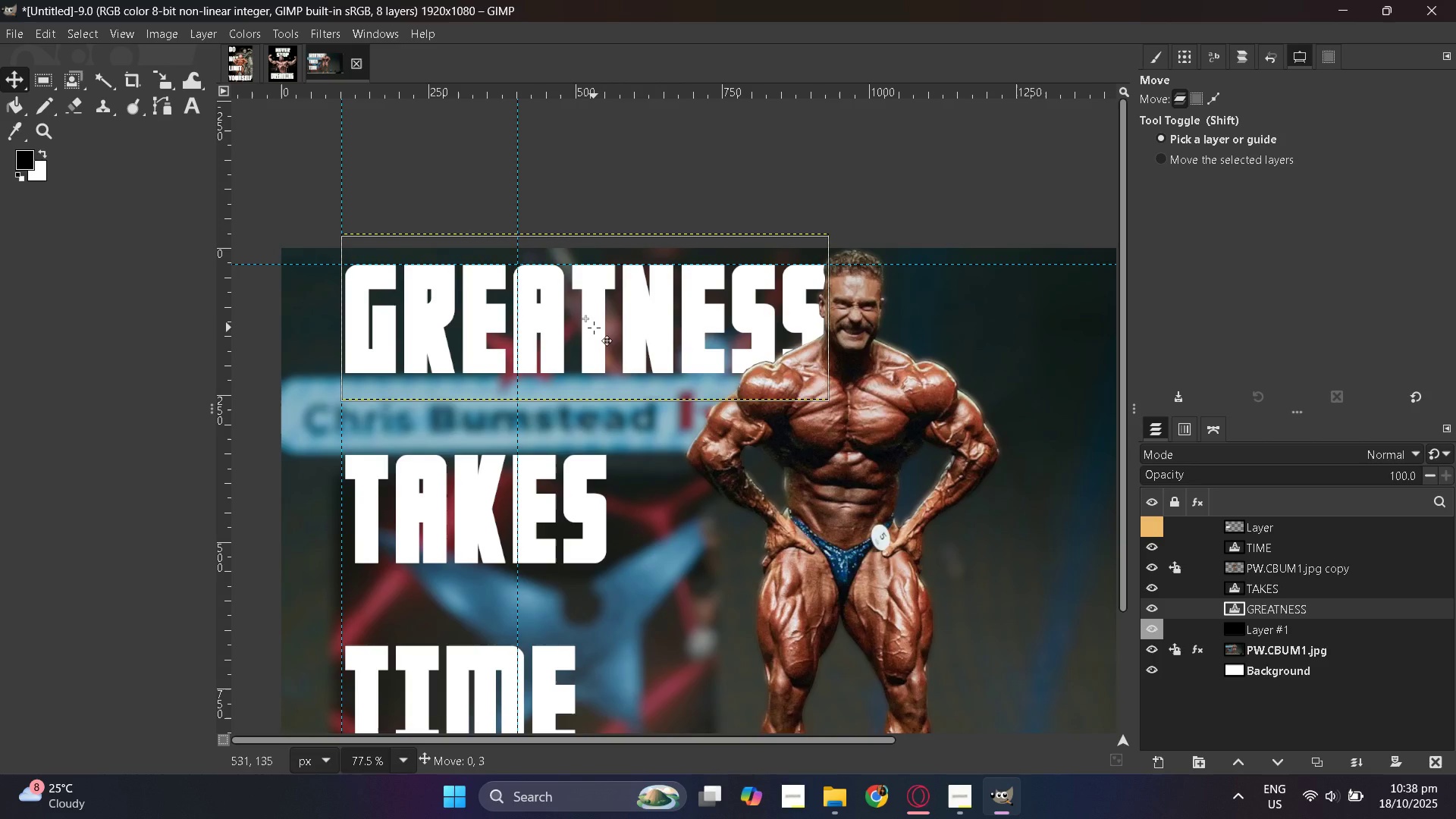 
wait(8.18)
 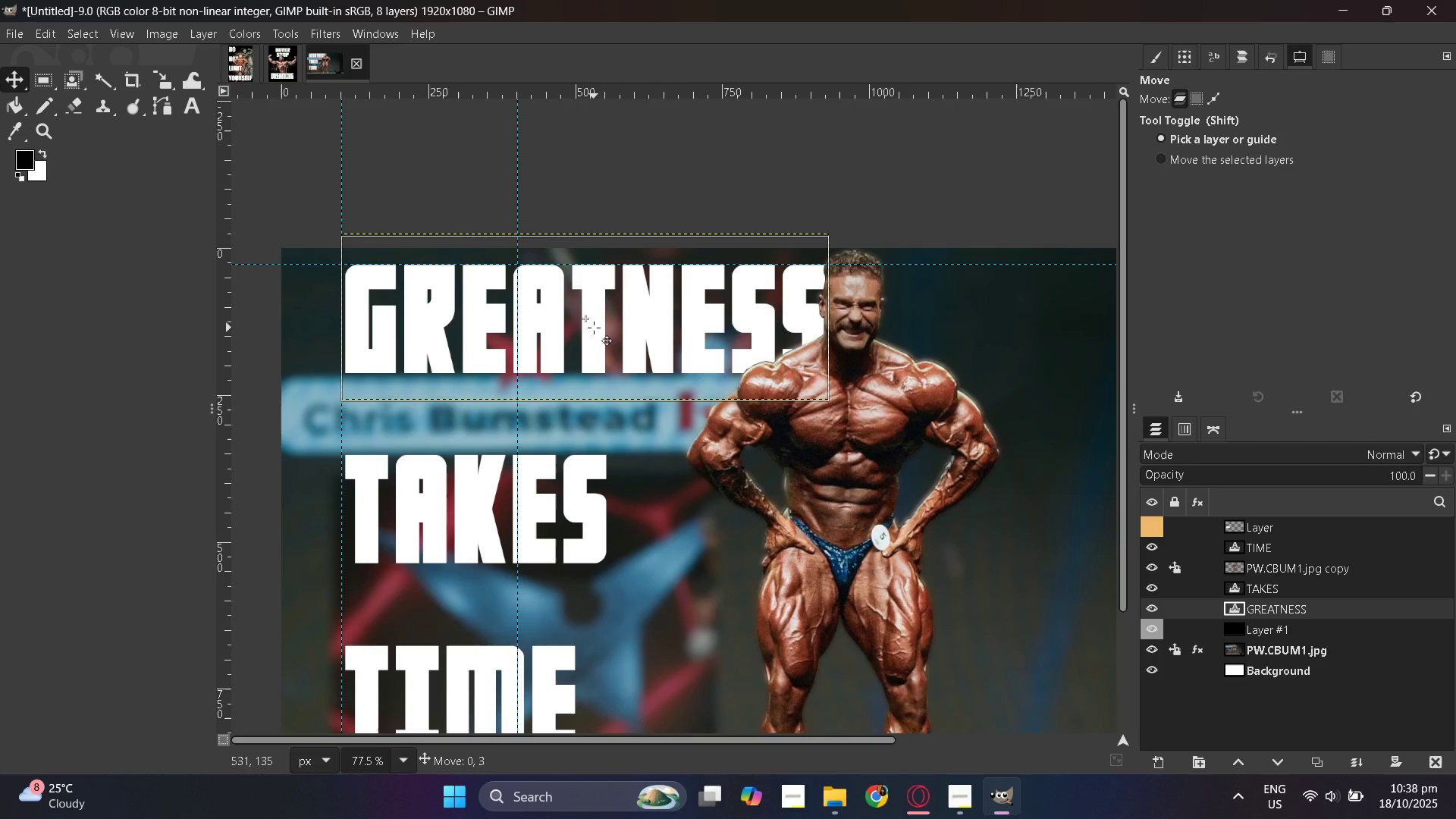 
scroll: coordinate [489, 516], scroll_direction: down, amount: 1.0
 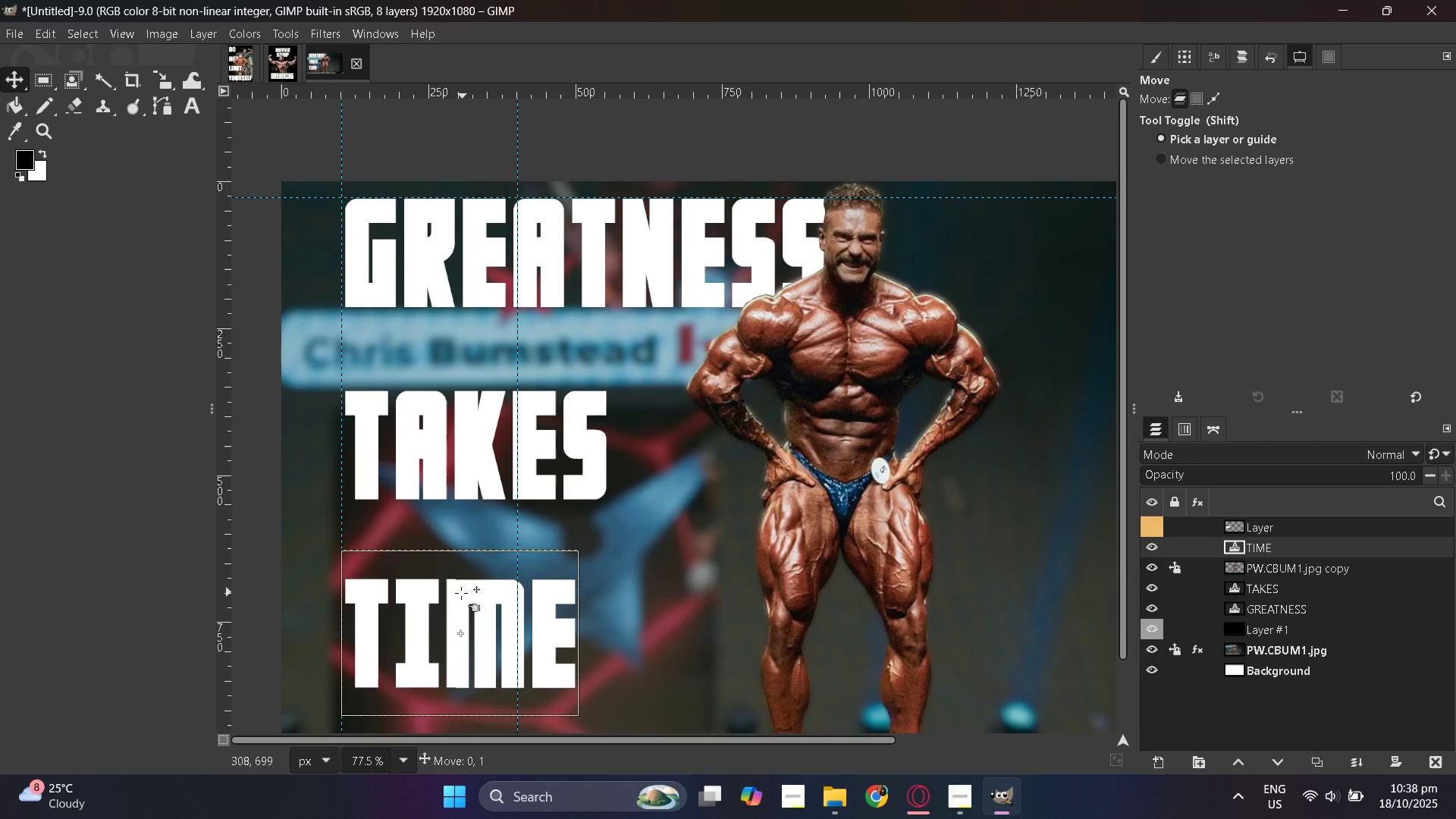 
hold_key(key=ControlLeft, duration=0.42)
scroll: coordinate [685, 510], scroll_direction: down, amount: 5.0
 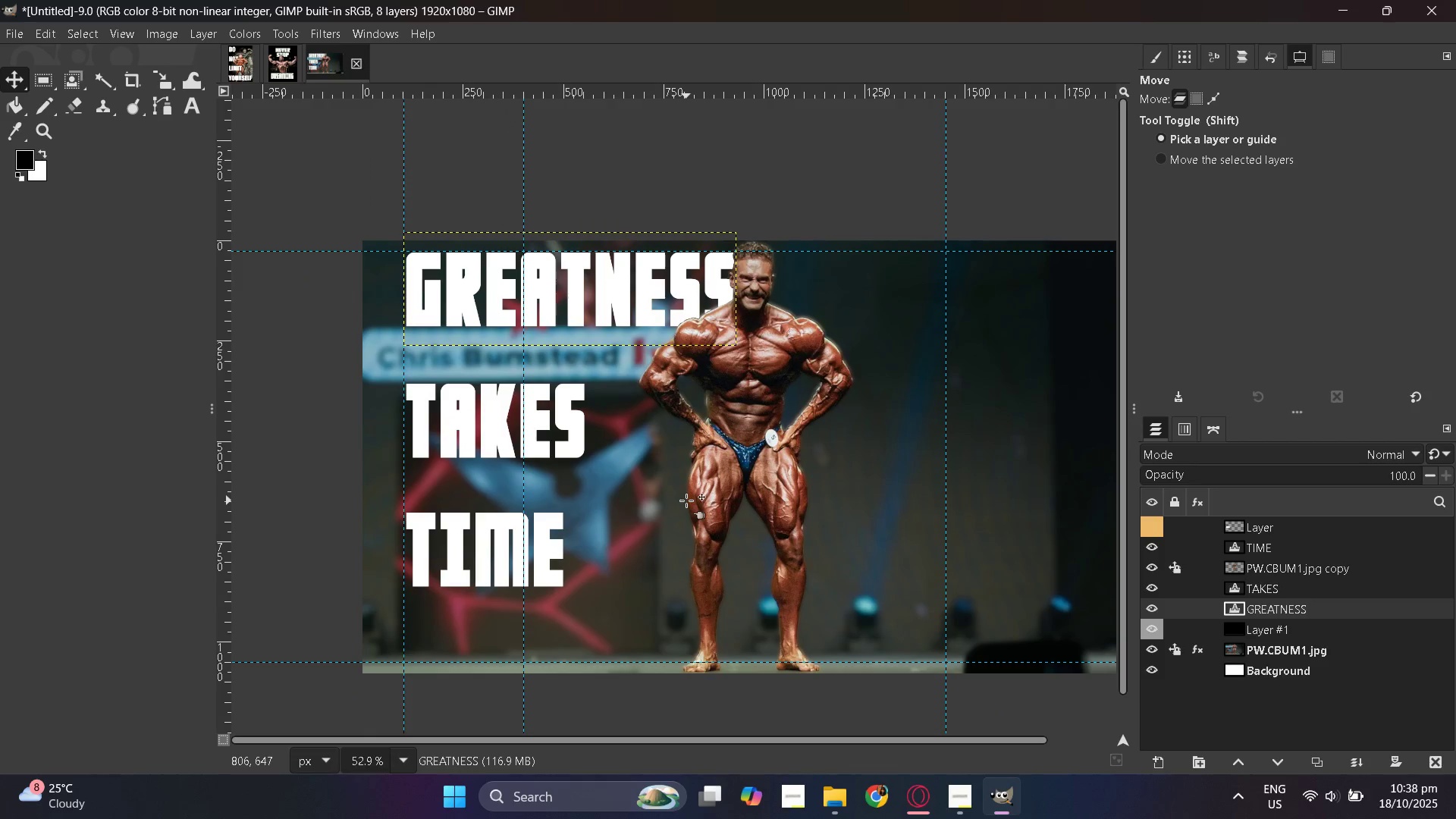 
hold_key(key=ControlLeft, duration=0.37)
 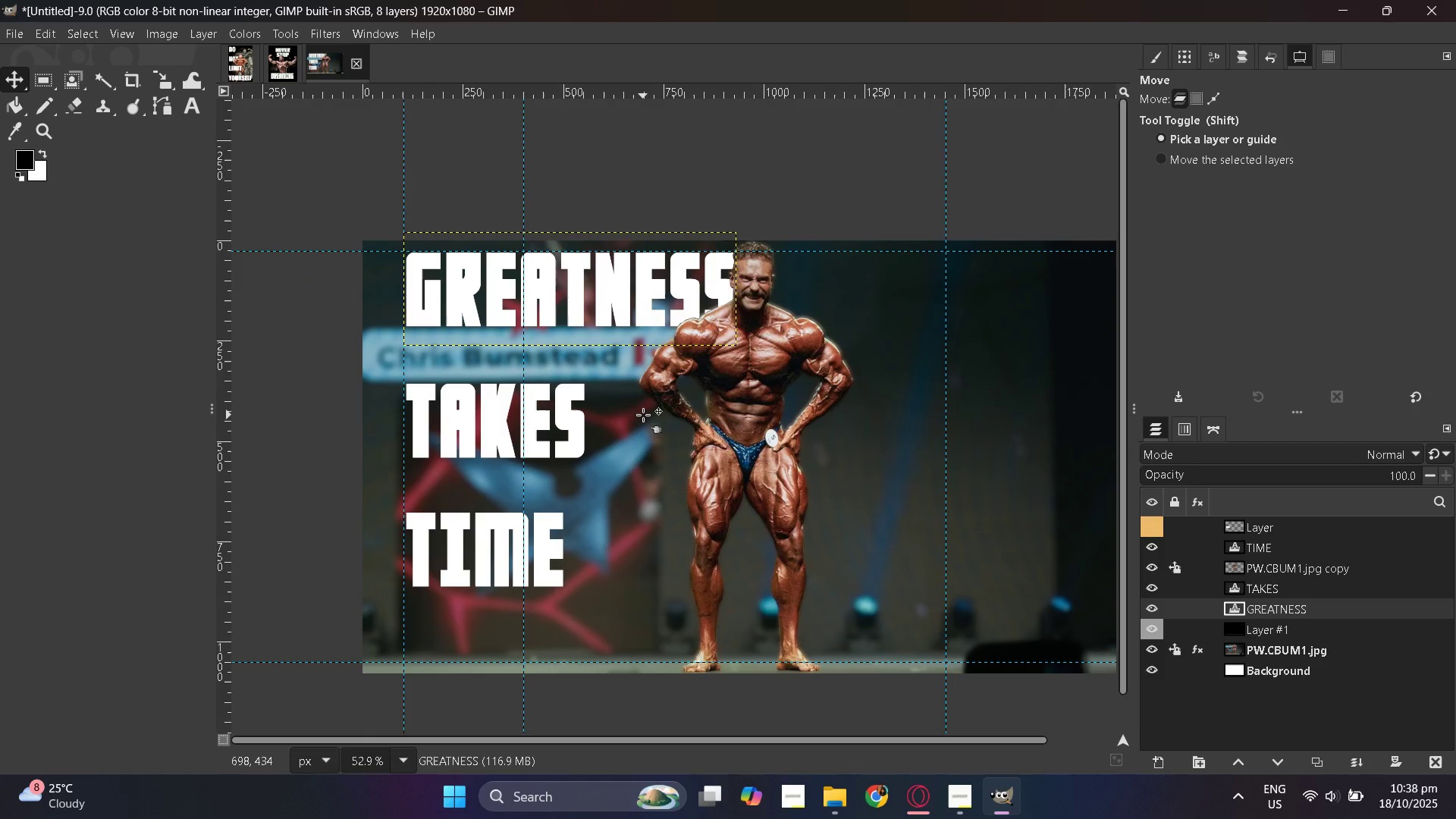 
wait(19.1)
 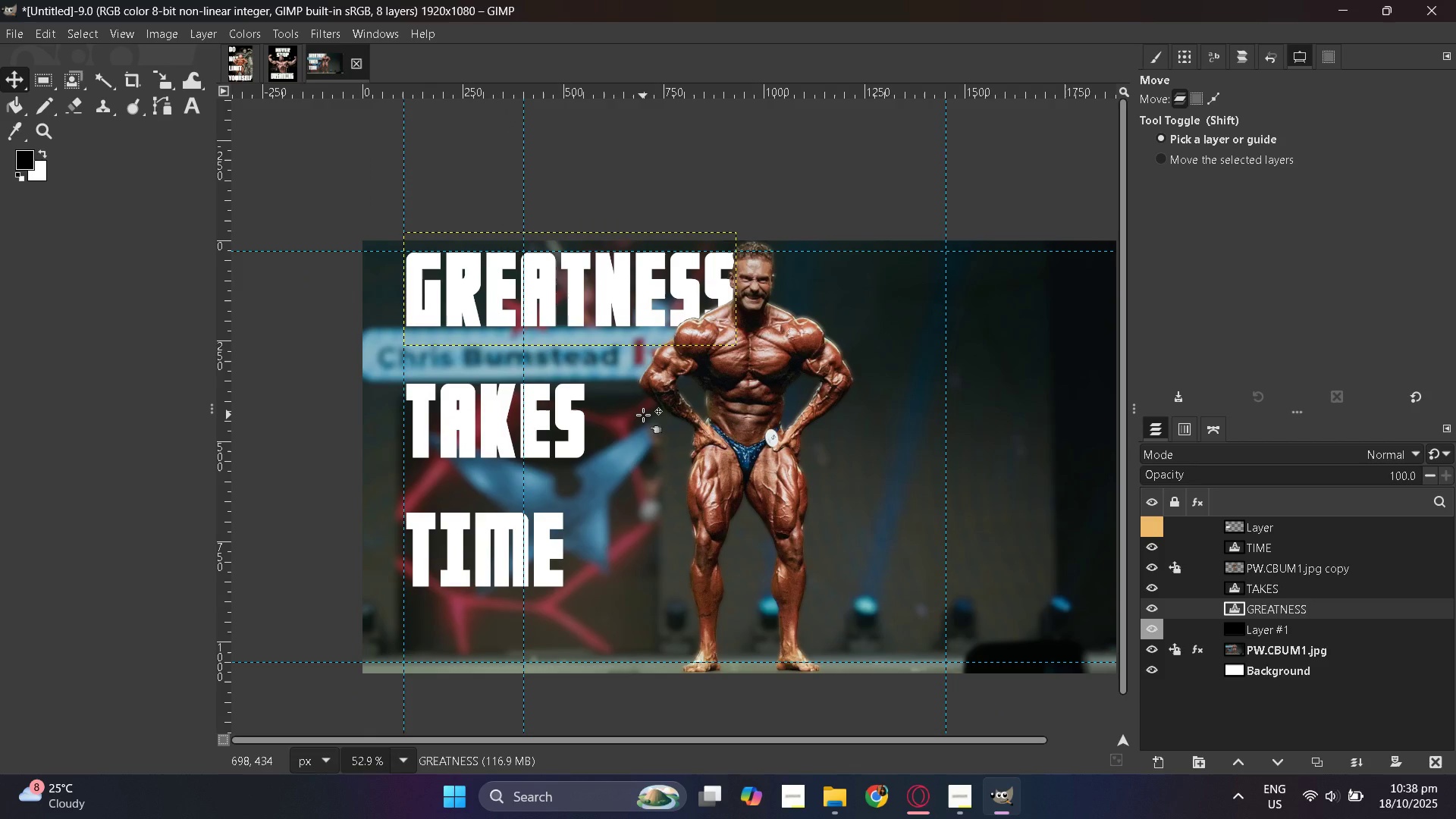 
left_click([1257, 584])
 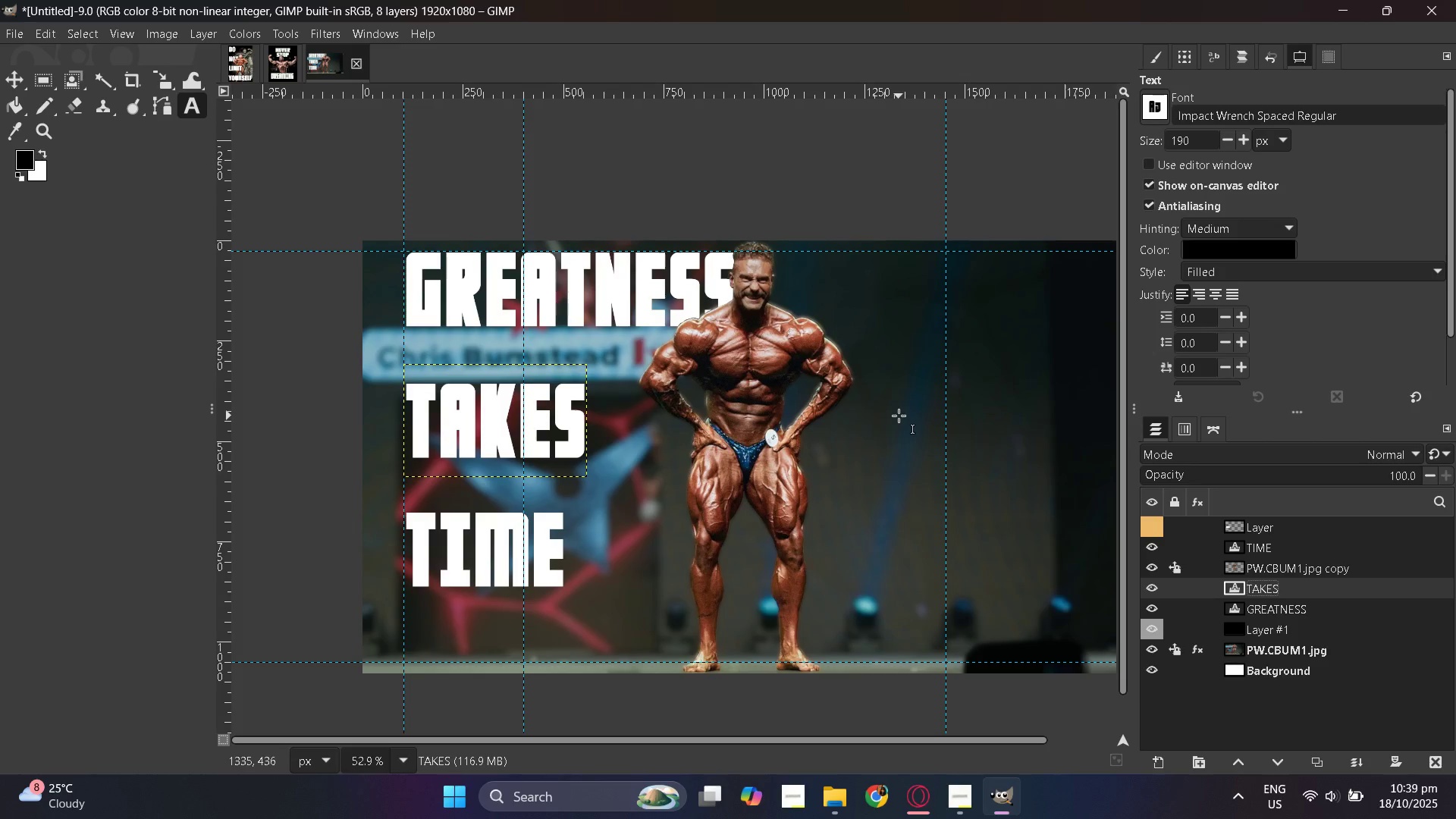 
wait(67.64)
 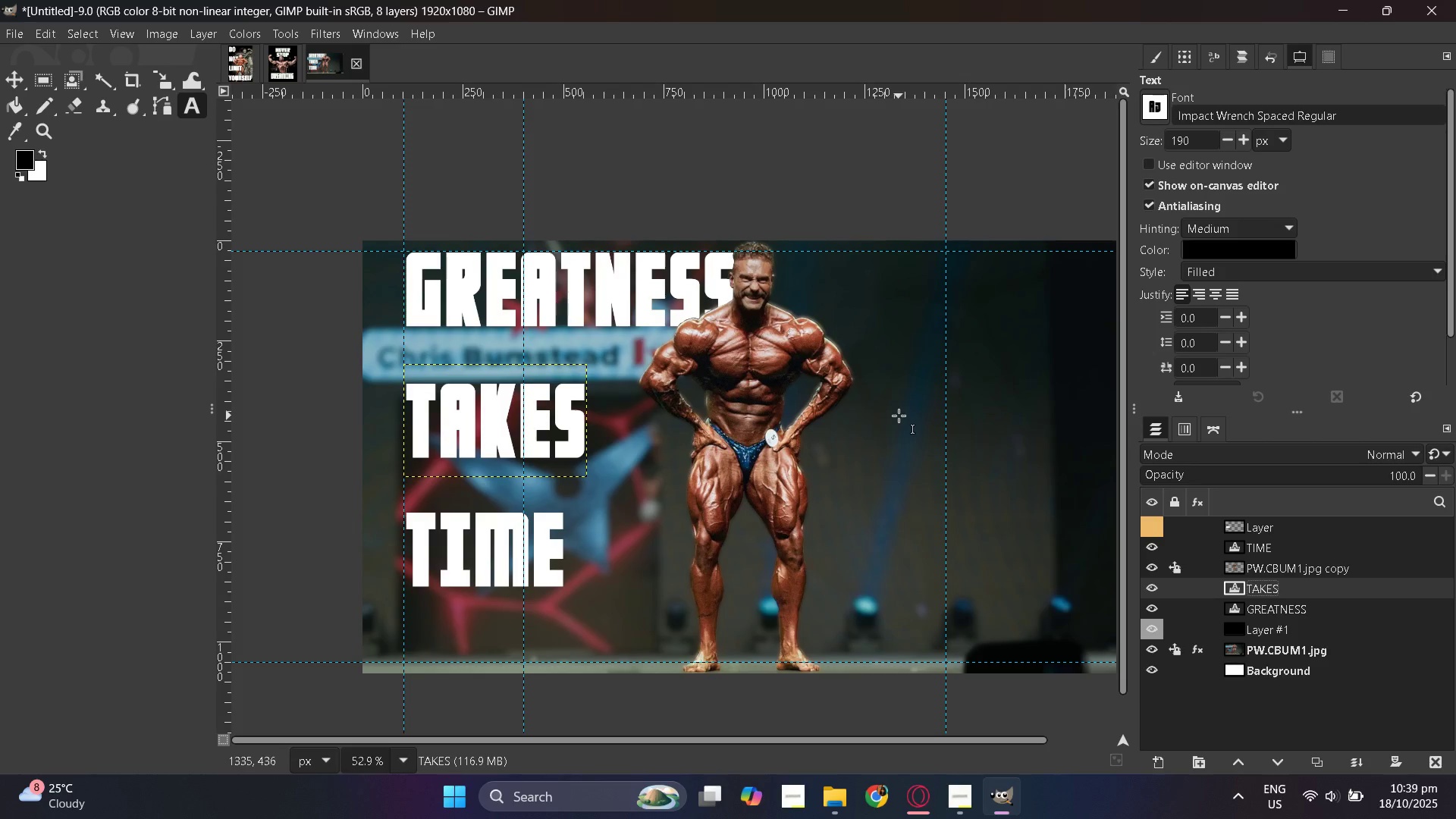 
hold_key(key=ControlLeft, duration=0.64)
scroll: coordinate [853, 422], scroll_direction: down, amount: 3.0
 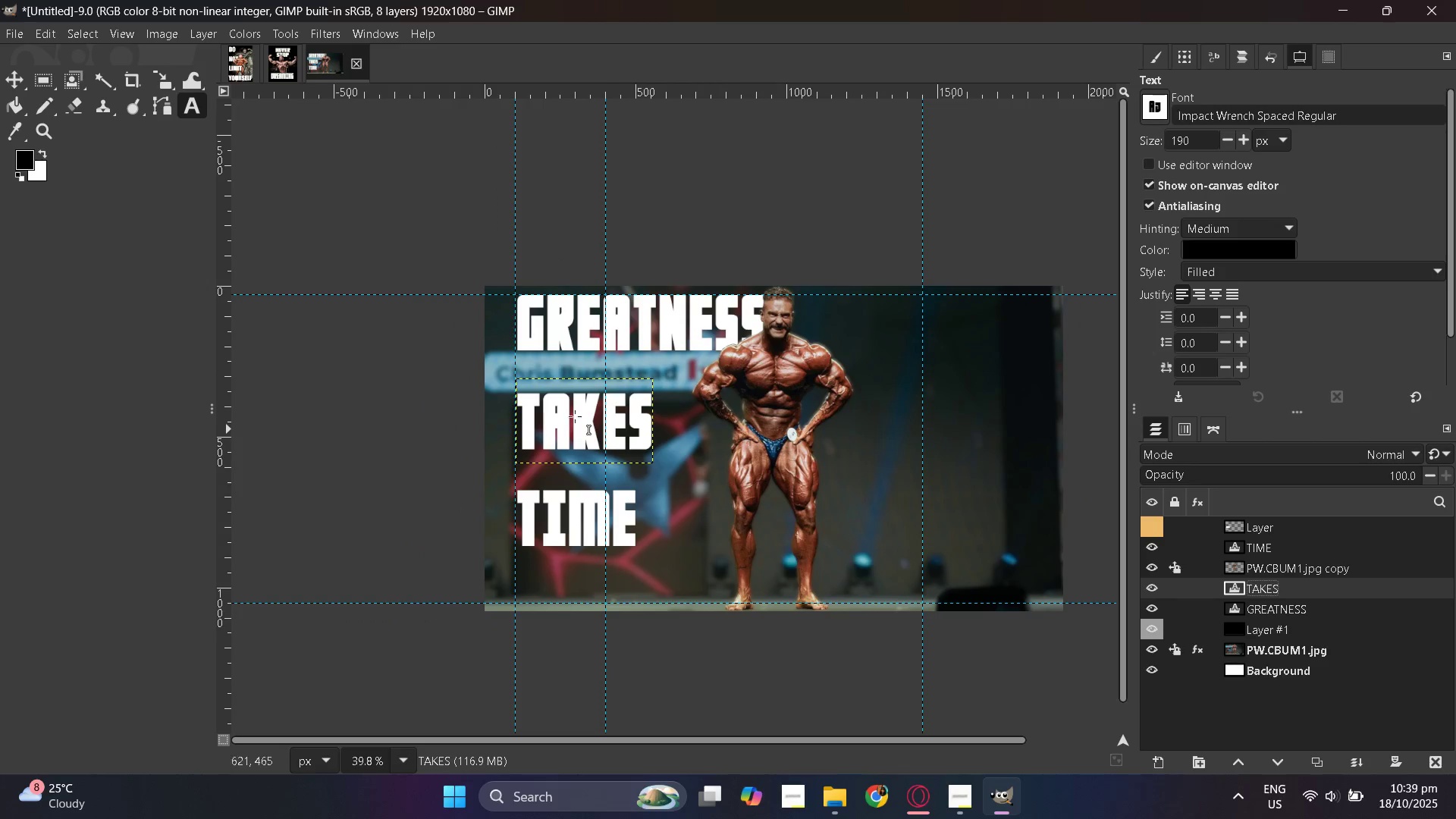 
hold_key(key=ControlLeft, duration=0.39)
scroll: coordinate [472, 406], scroll_direction: down, amount: 2.0
 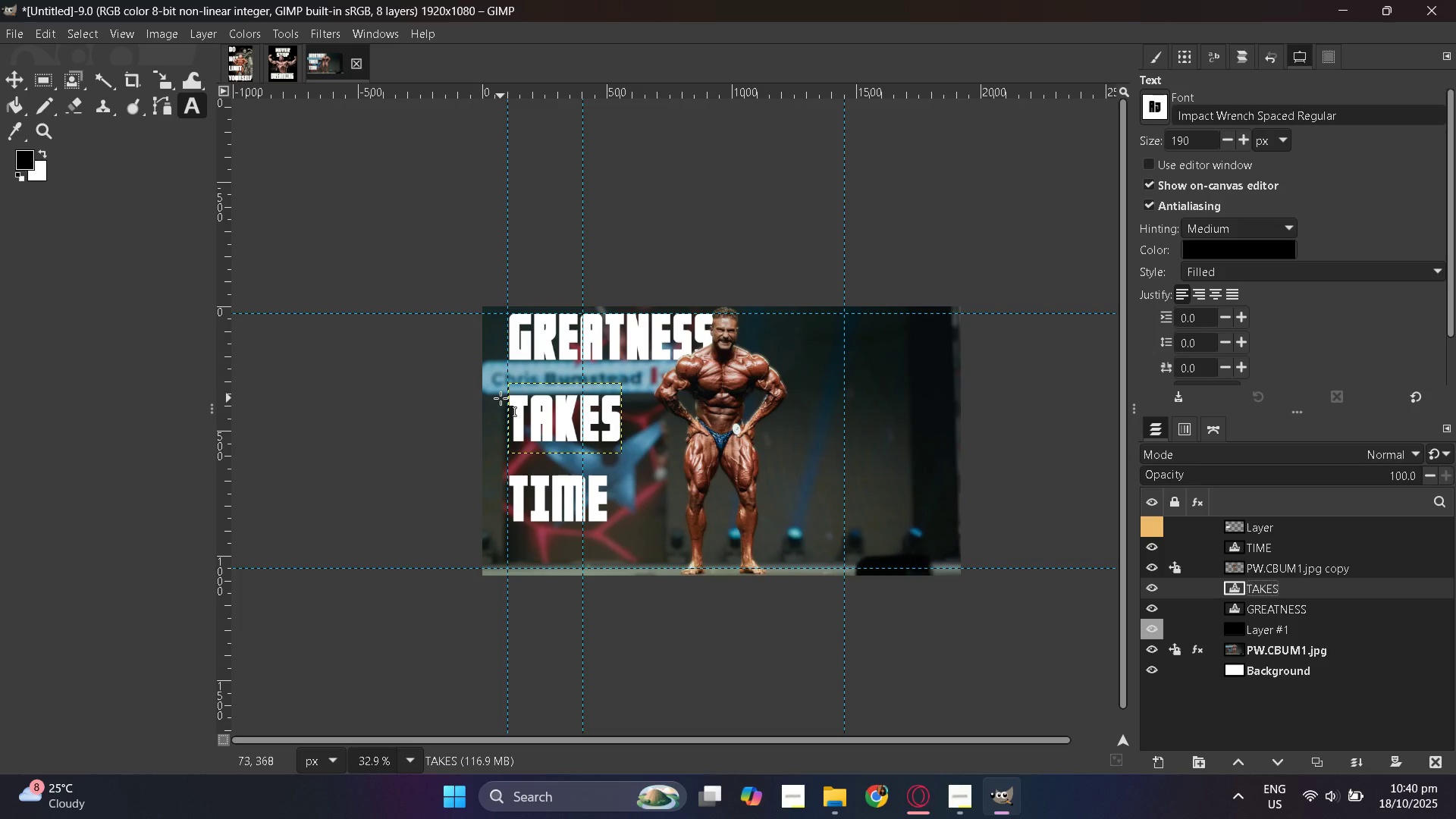 
wait(35.99)
 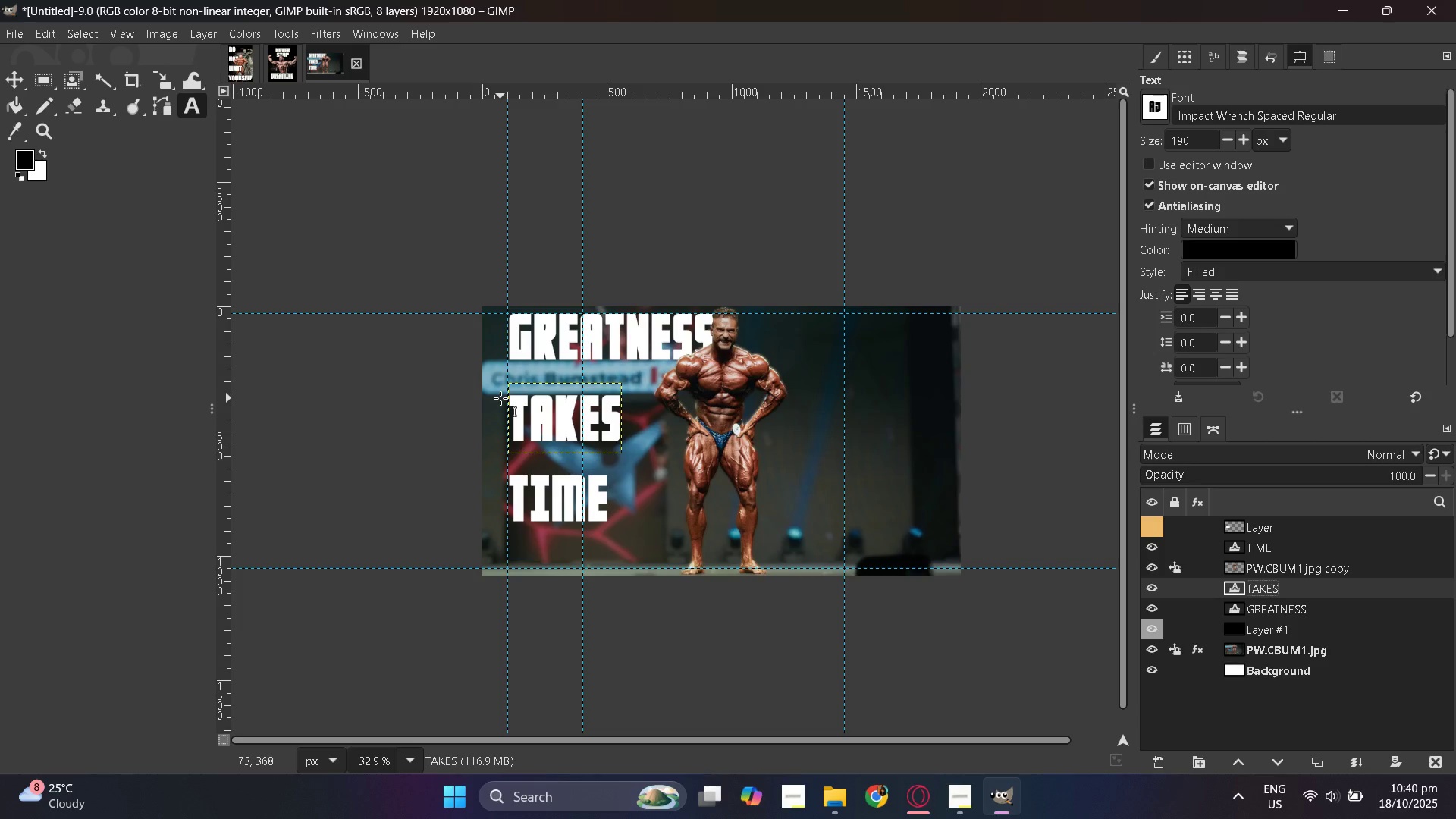 
hold_key(key=ControlLeft, duration=0.36)
scroll: coordinate [748, 440], scroll_direction: up, amount: 2.0
 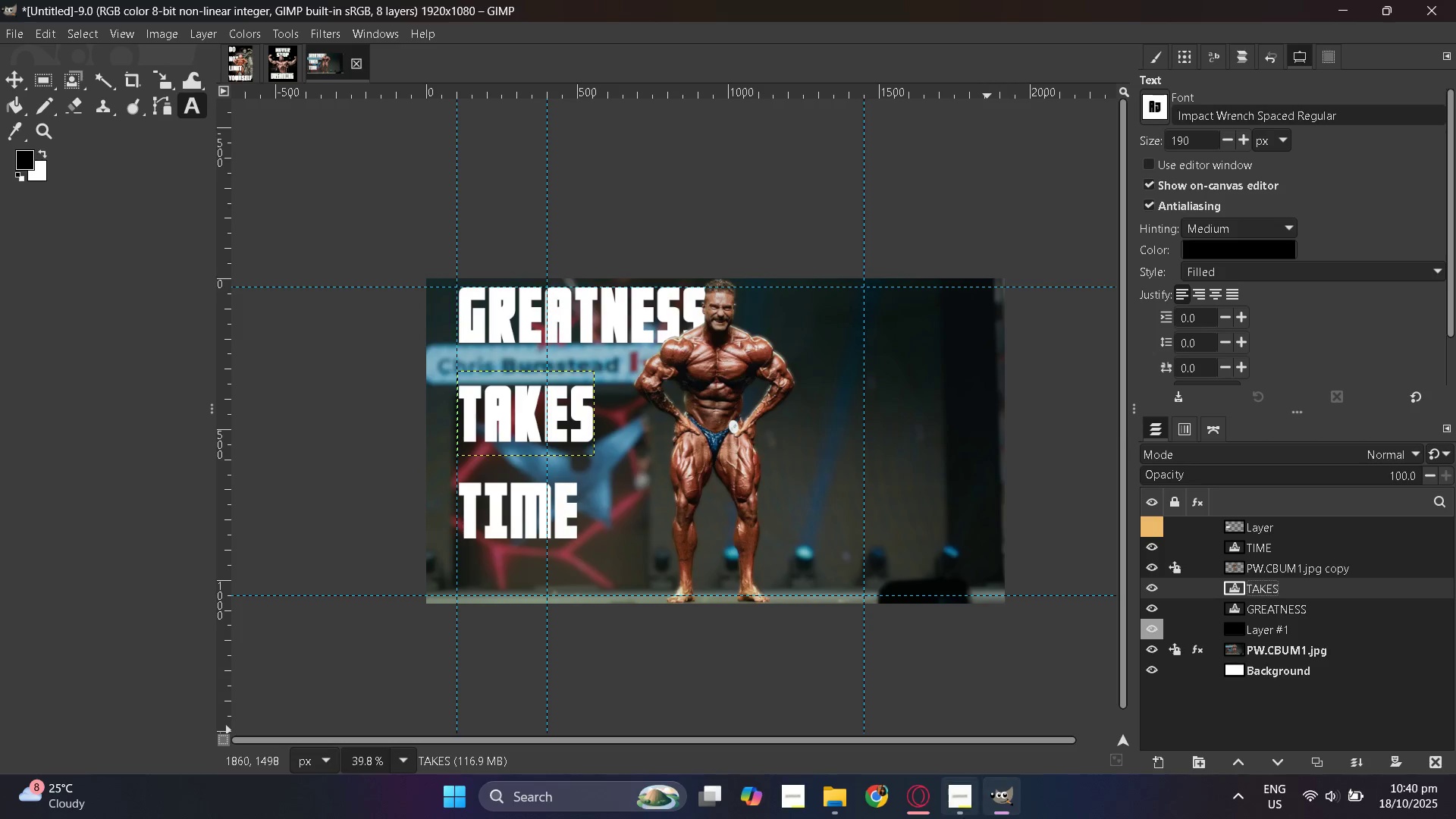 
mouse_move([901, 801])
 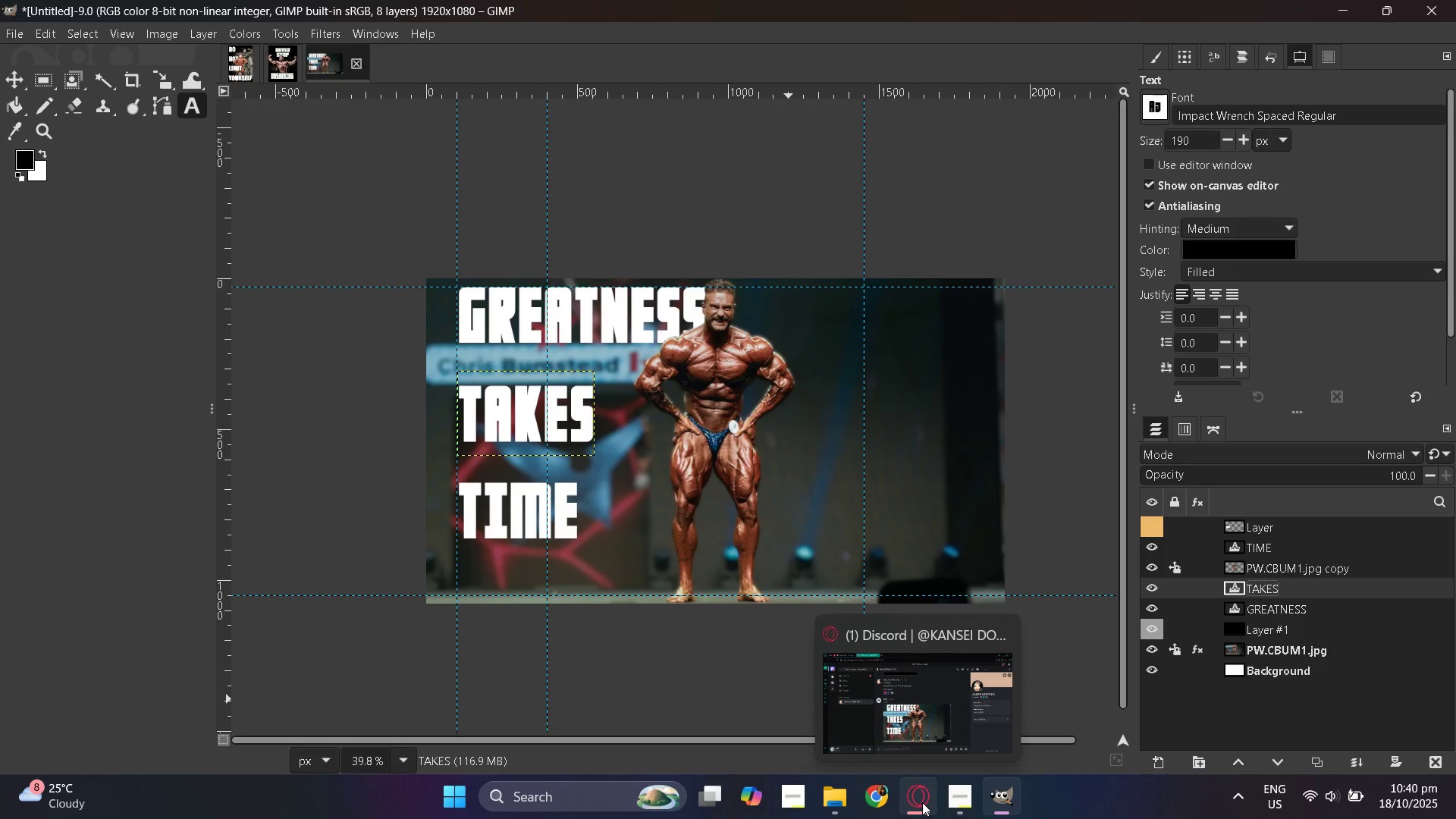 
left_click([922, 802])
 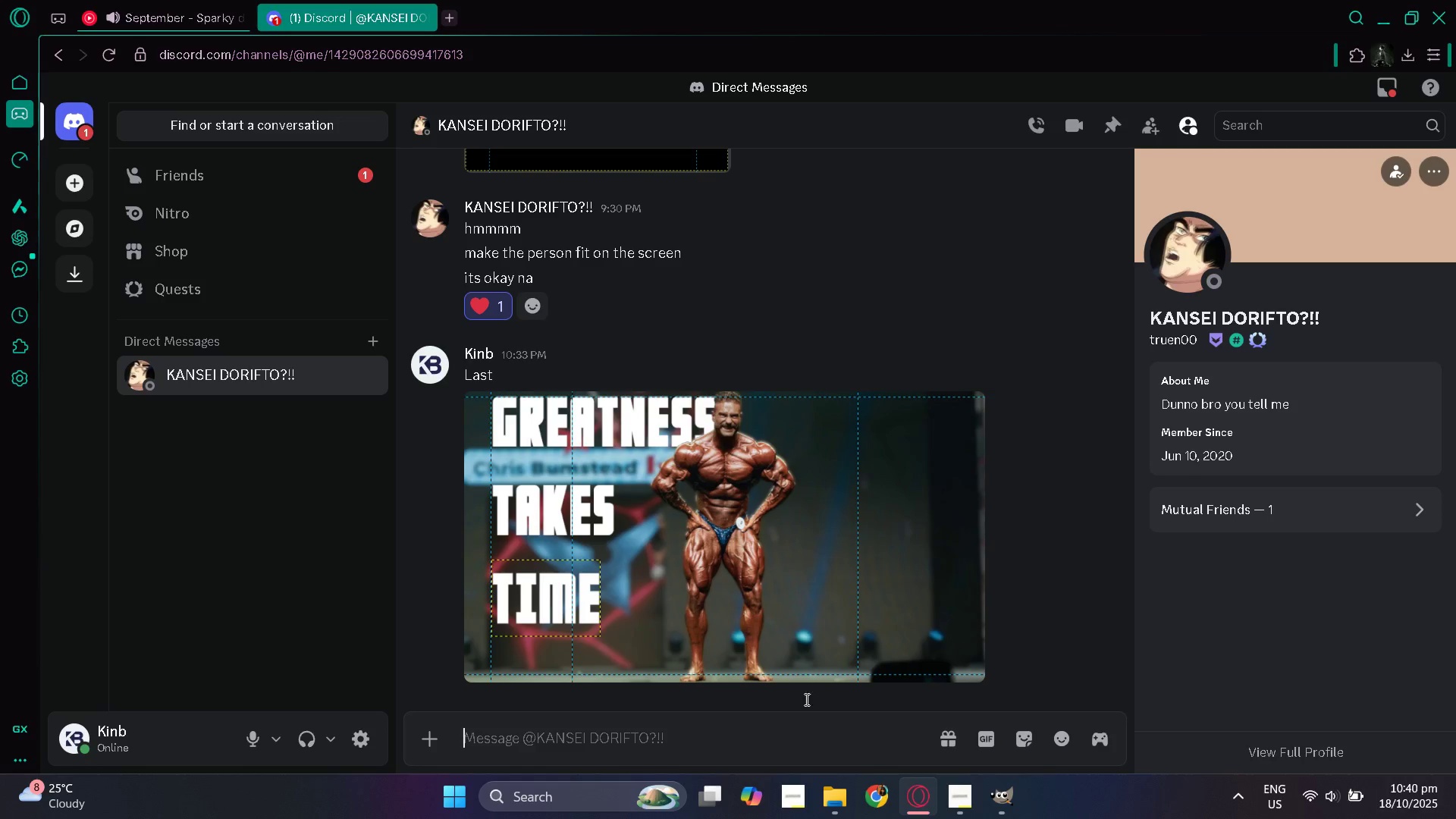 
scroll: coordinate [795, 639], scroll_direction: down, amount: 3.0
 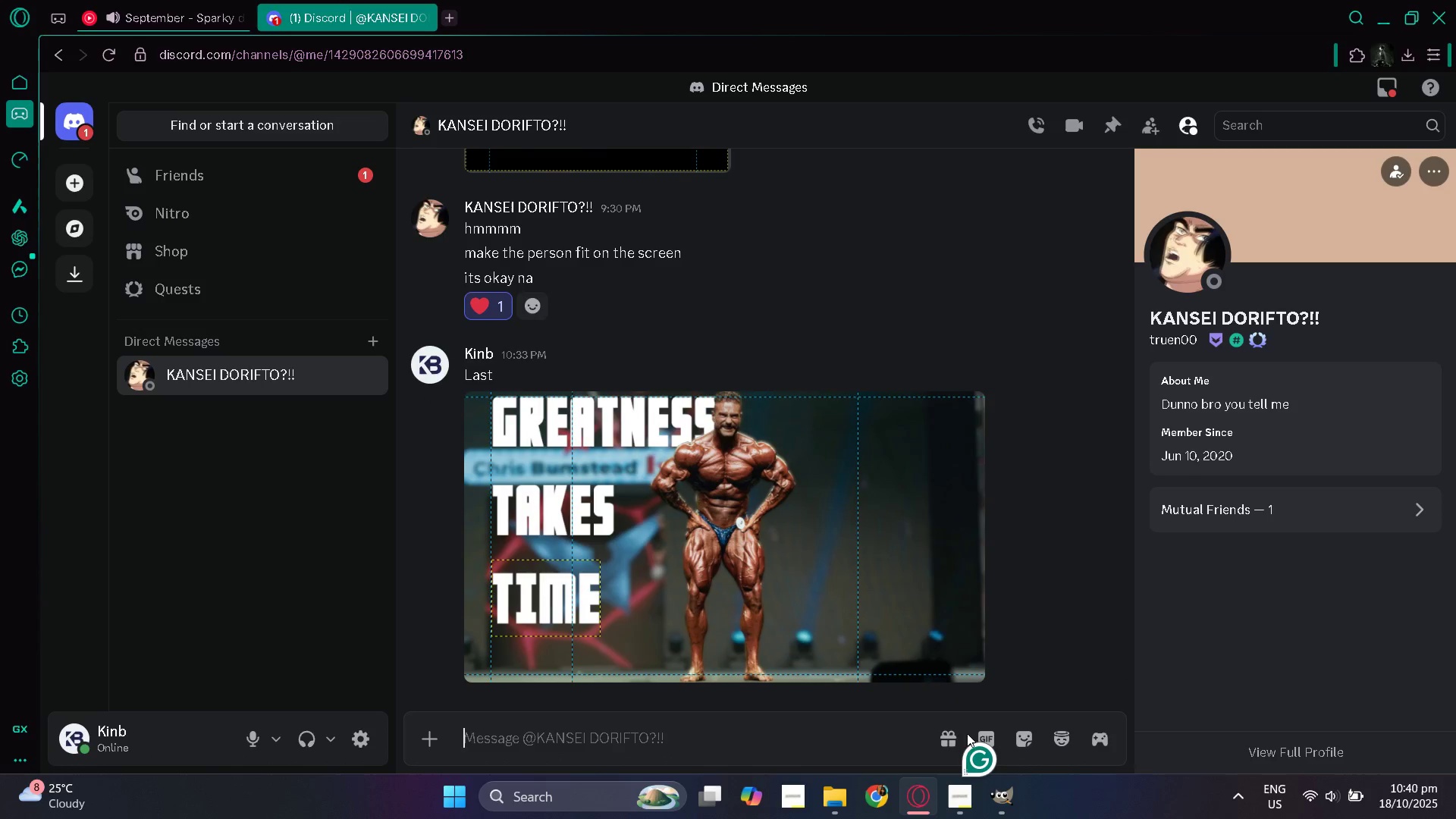 
scroll: coordinate [910, 639], scroll_direction: up, amount: 5.0
 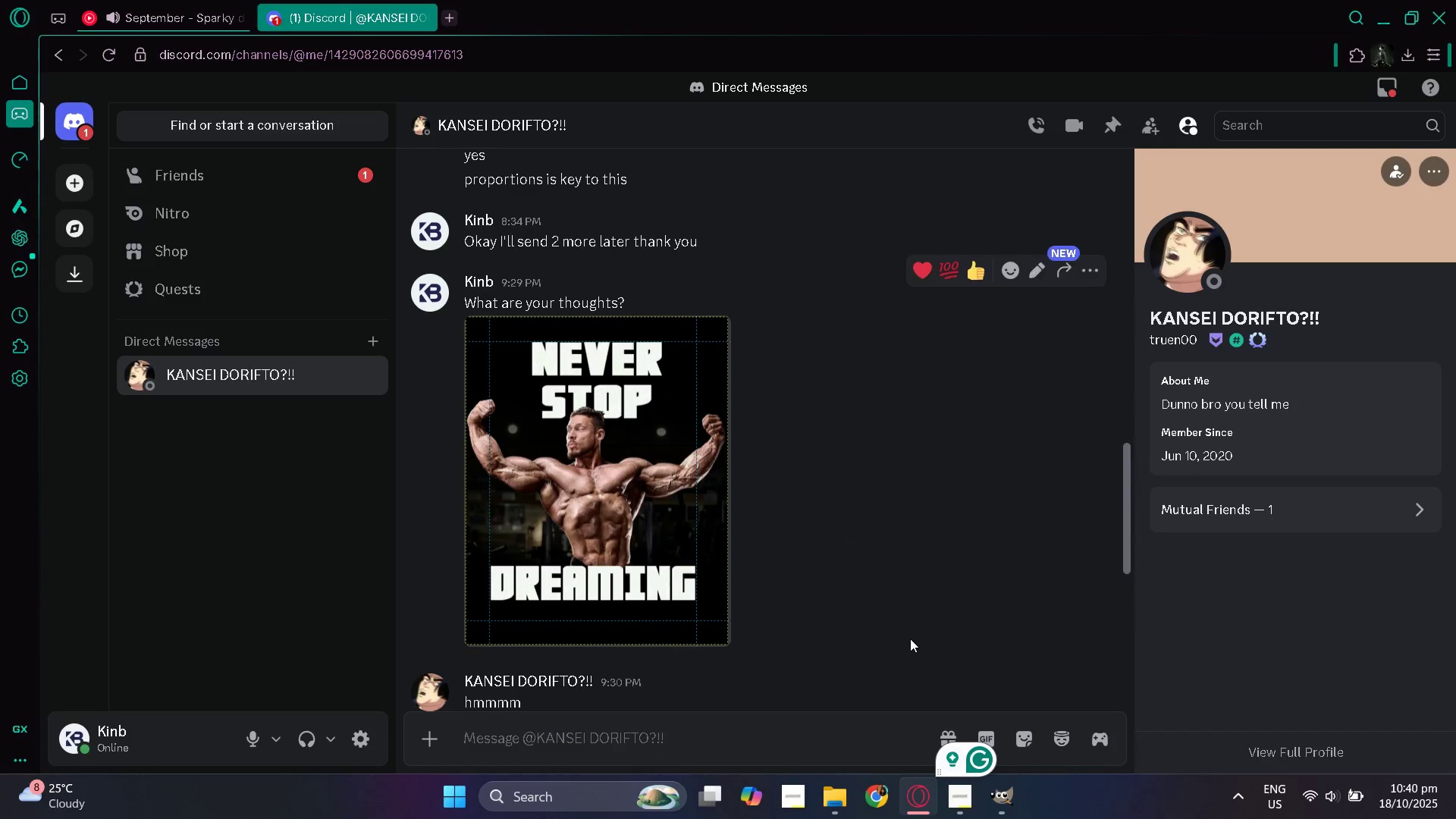 
scroll: coordinate [890, 645], scroll_direction: down, amount: 1.0
 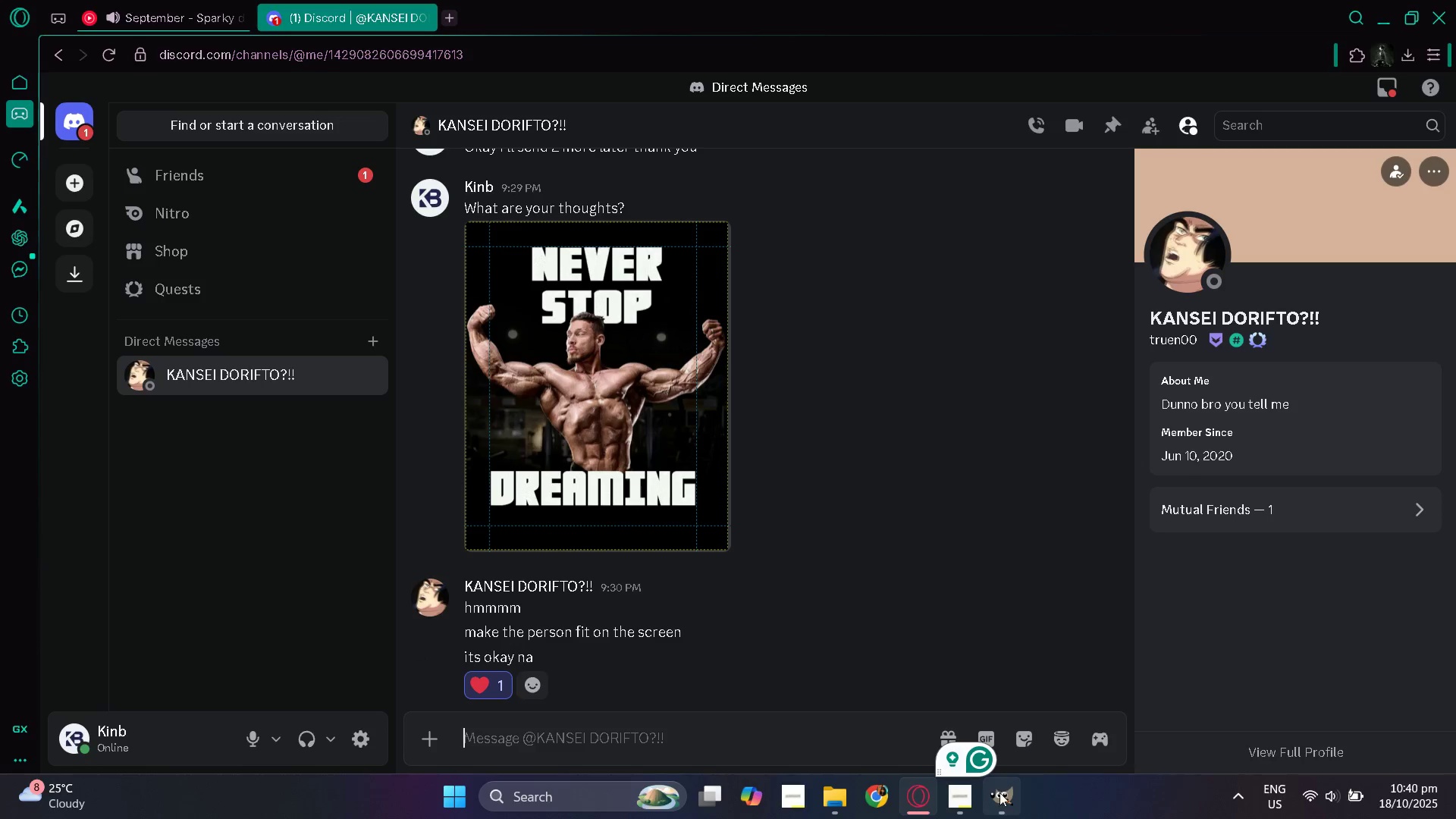 
hold_key(key=ControlLeft, duration=0.3)
scroll: coordinate [829, 617], scroll_direction: down, amount: 2.0
 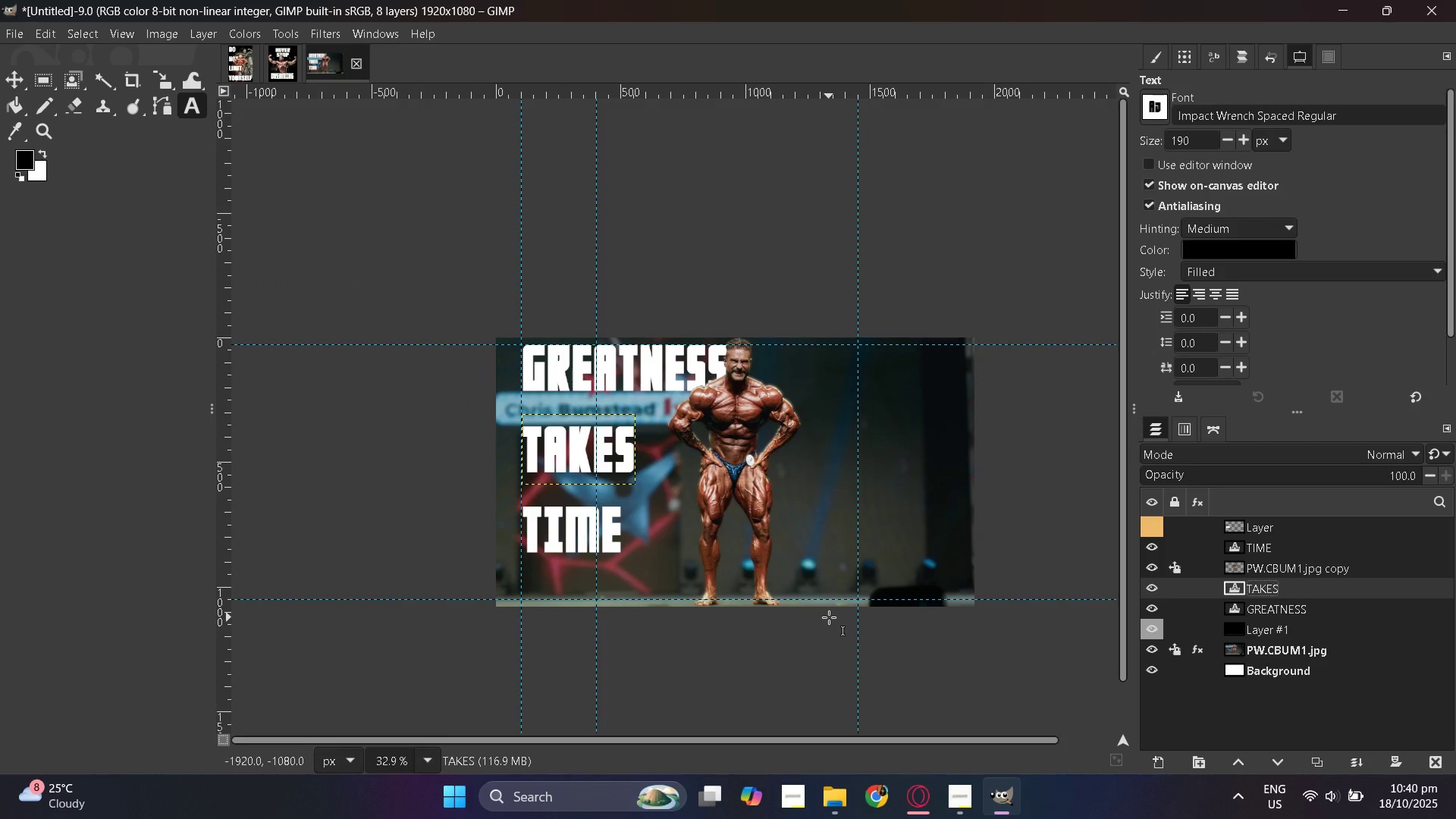 
wait(17.0)
 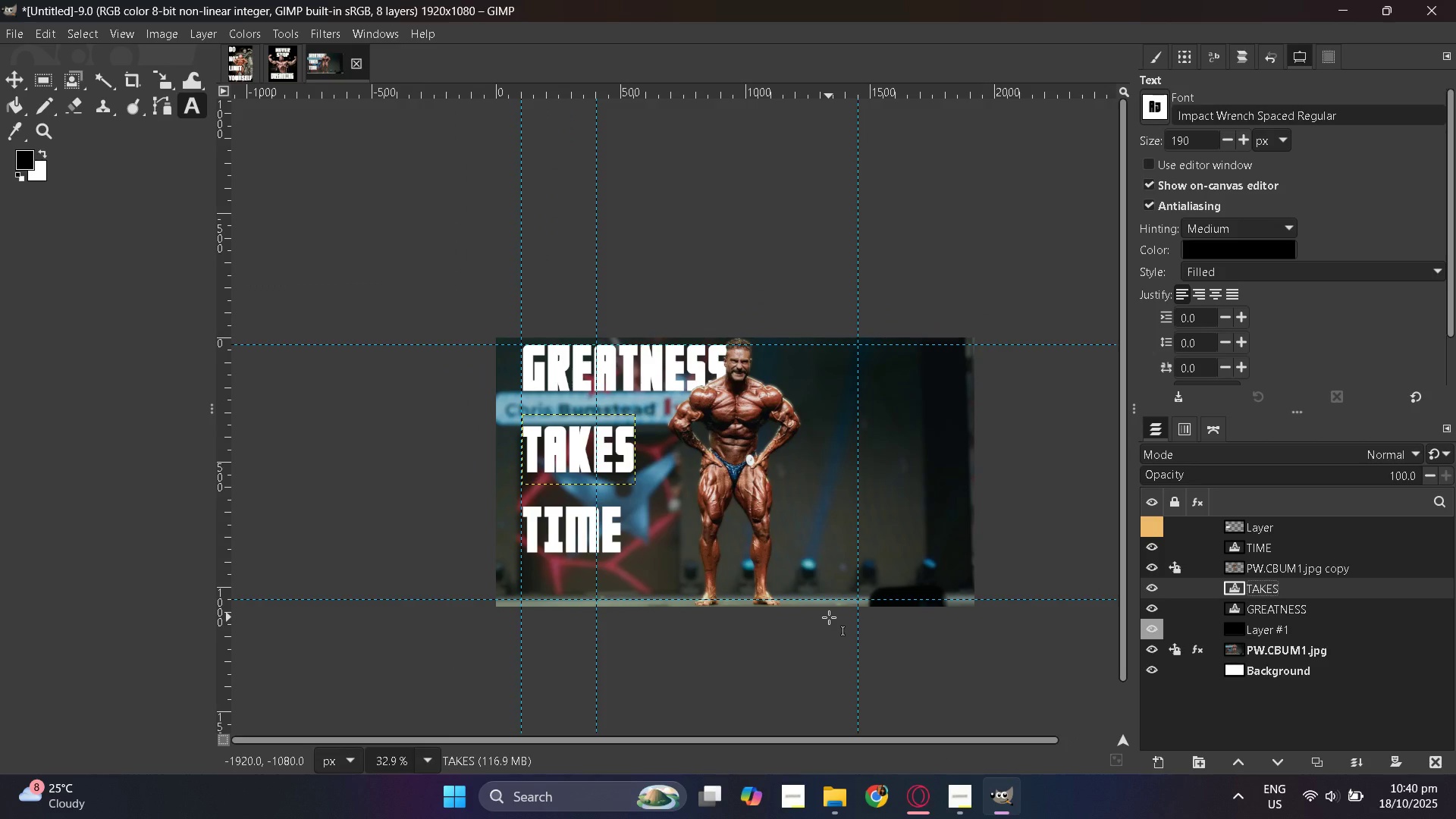 
hold_key(key=ControlLeft, duration=1.53)
scroll: coordinate [829, 617], scroll_direction: up, amount: 2.0
 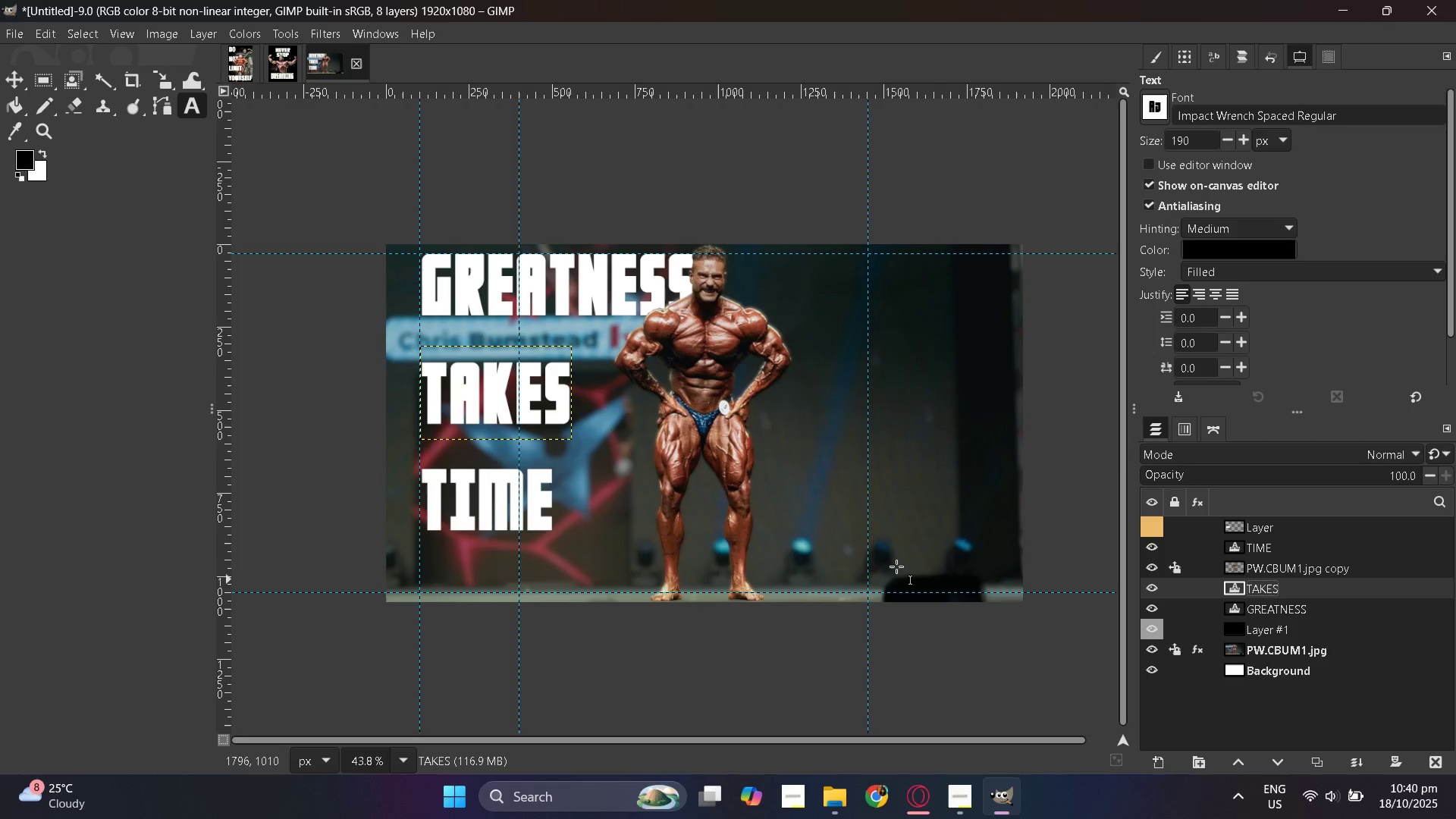 
hold_key(key=ControlLeft, duration=1.28)
scroll: coordinate [654, 529], scroll_direction: up, amount: 2.0
 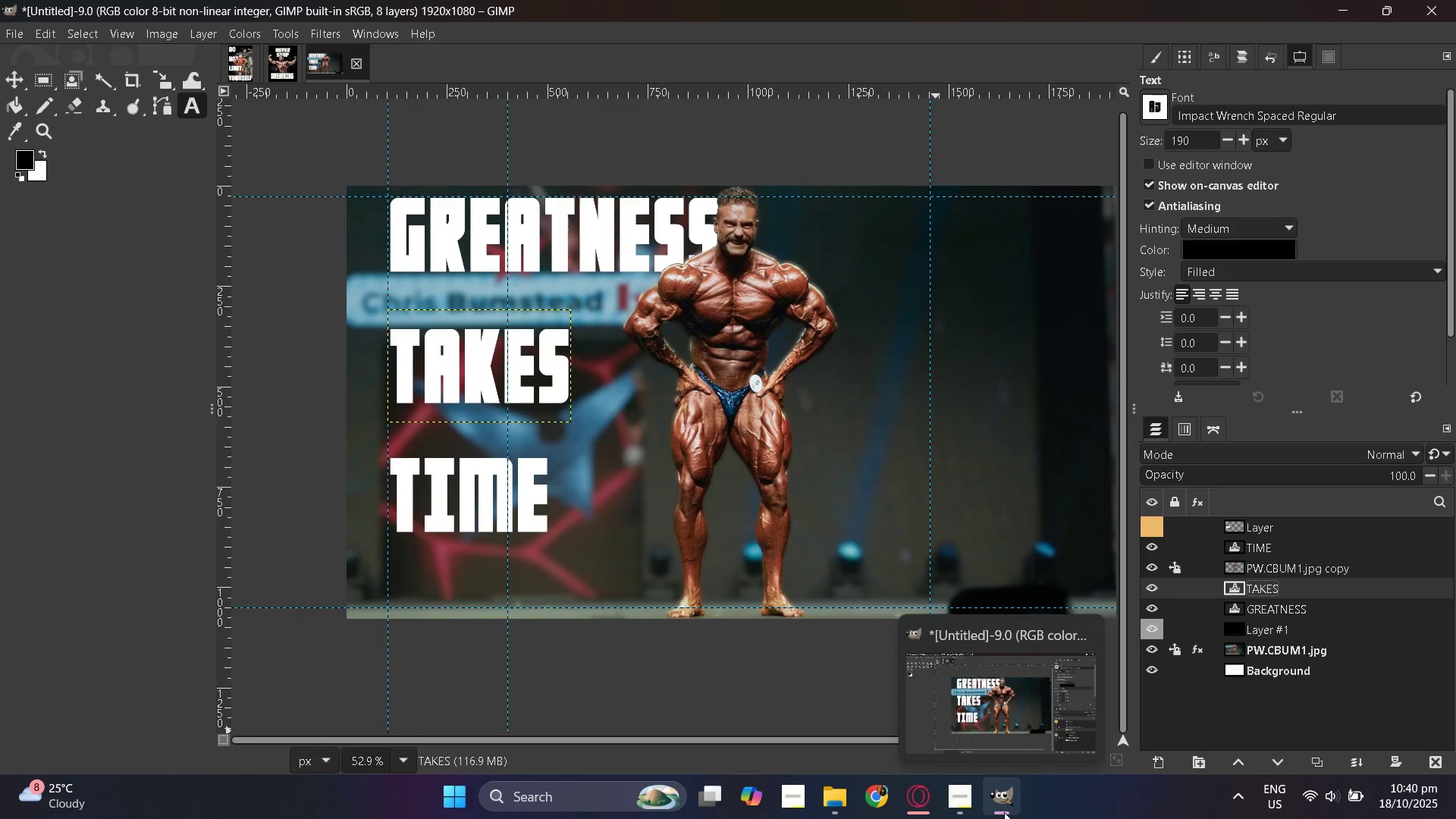 
mouse_move([946, 811])
 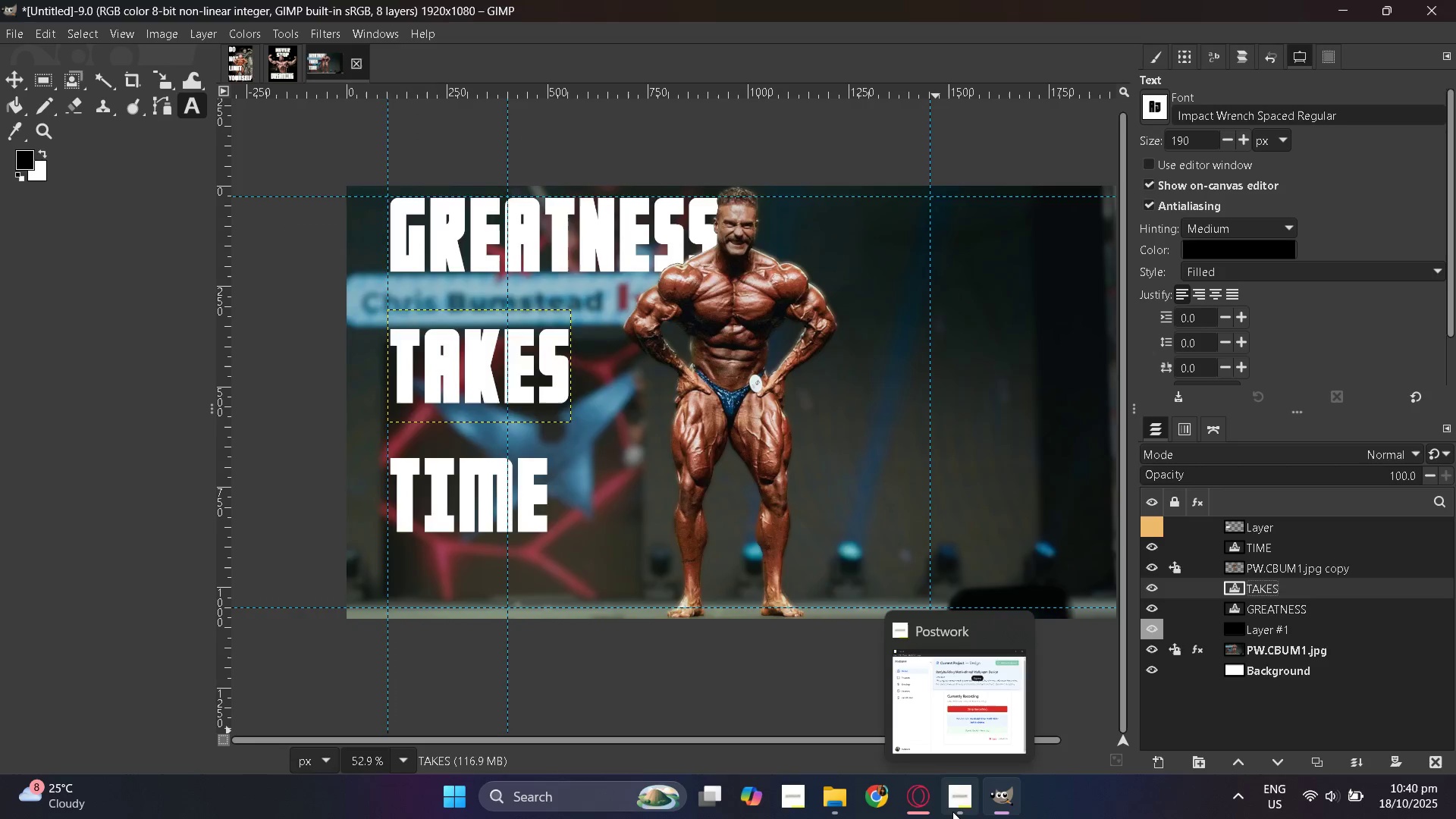 
left_click([952, 811])